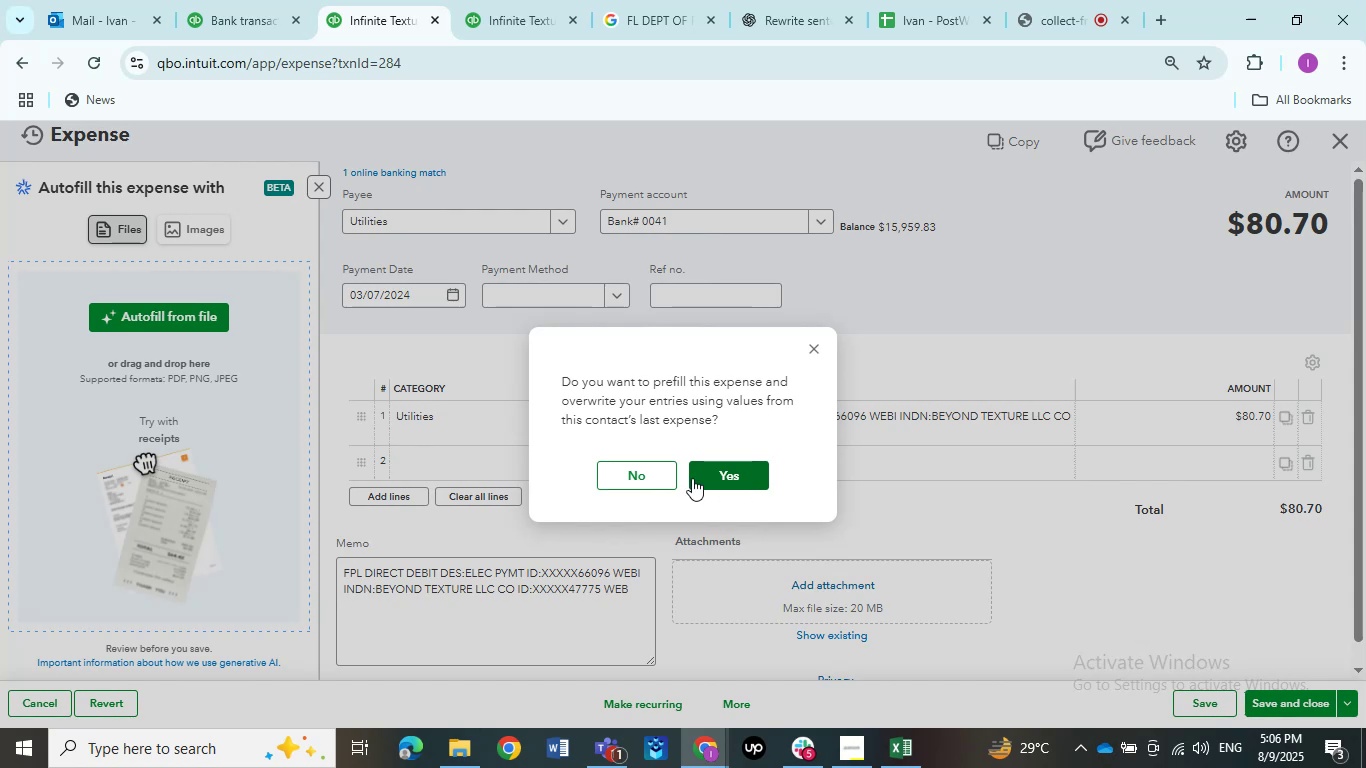 
left_click([655, 478])
 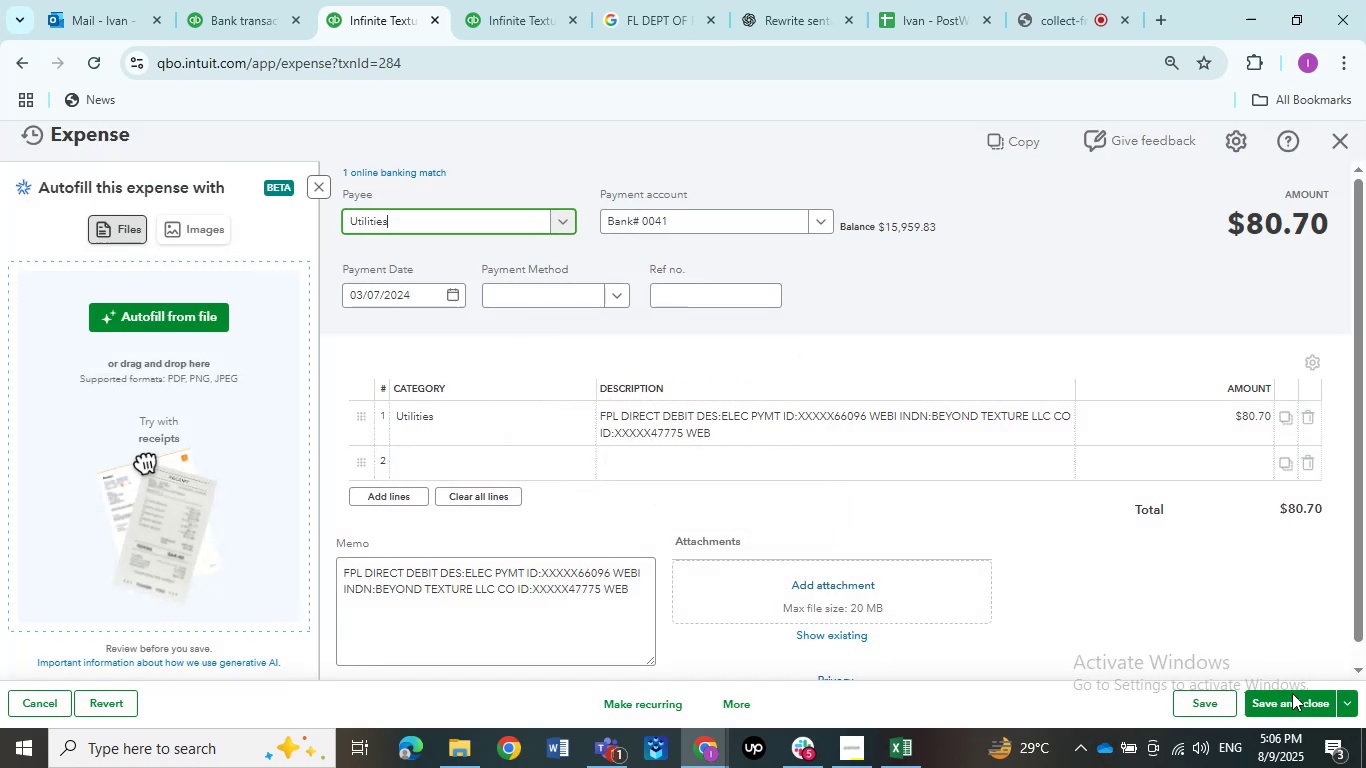 
left_click([1292, 699])
 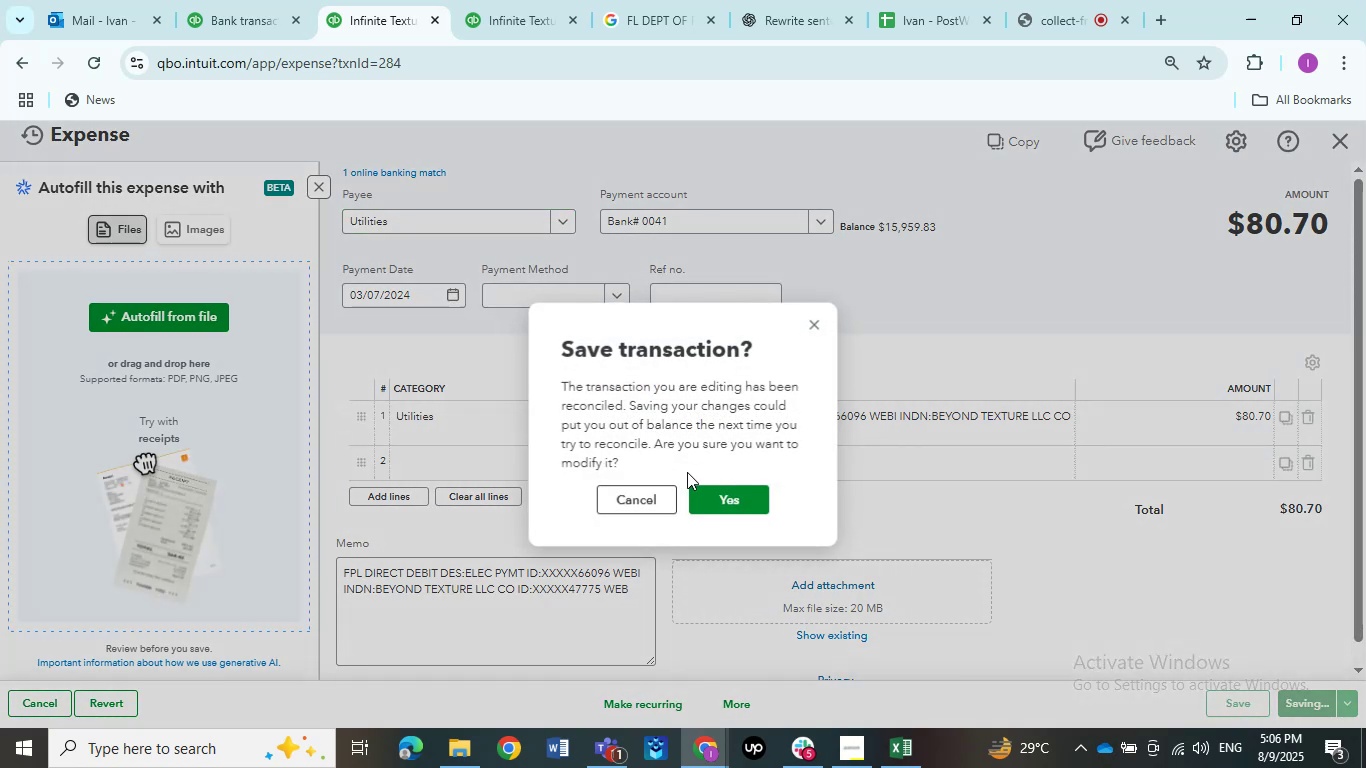 
left_click([706, 489])
 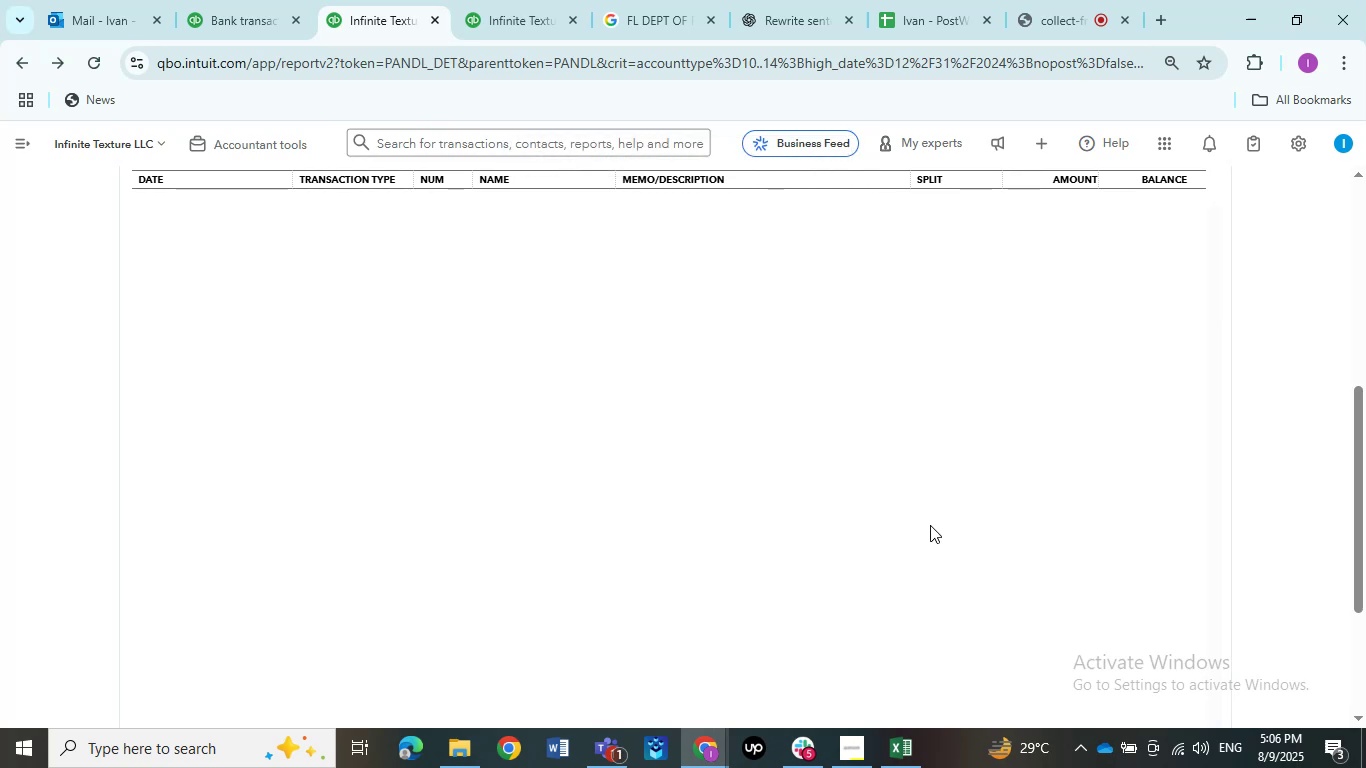 
wait(12.5)
 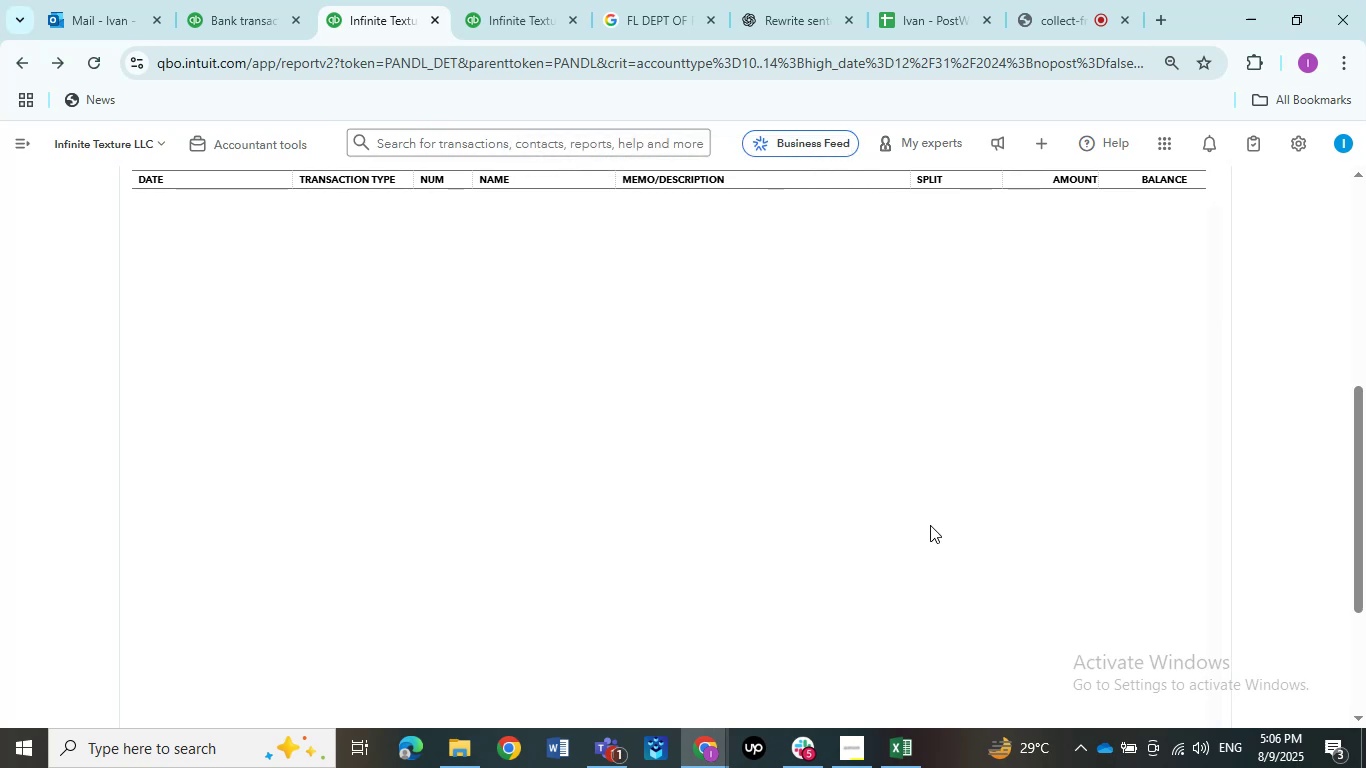 
left_click([749, 444])
 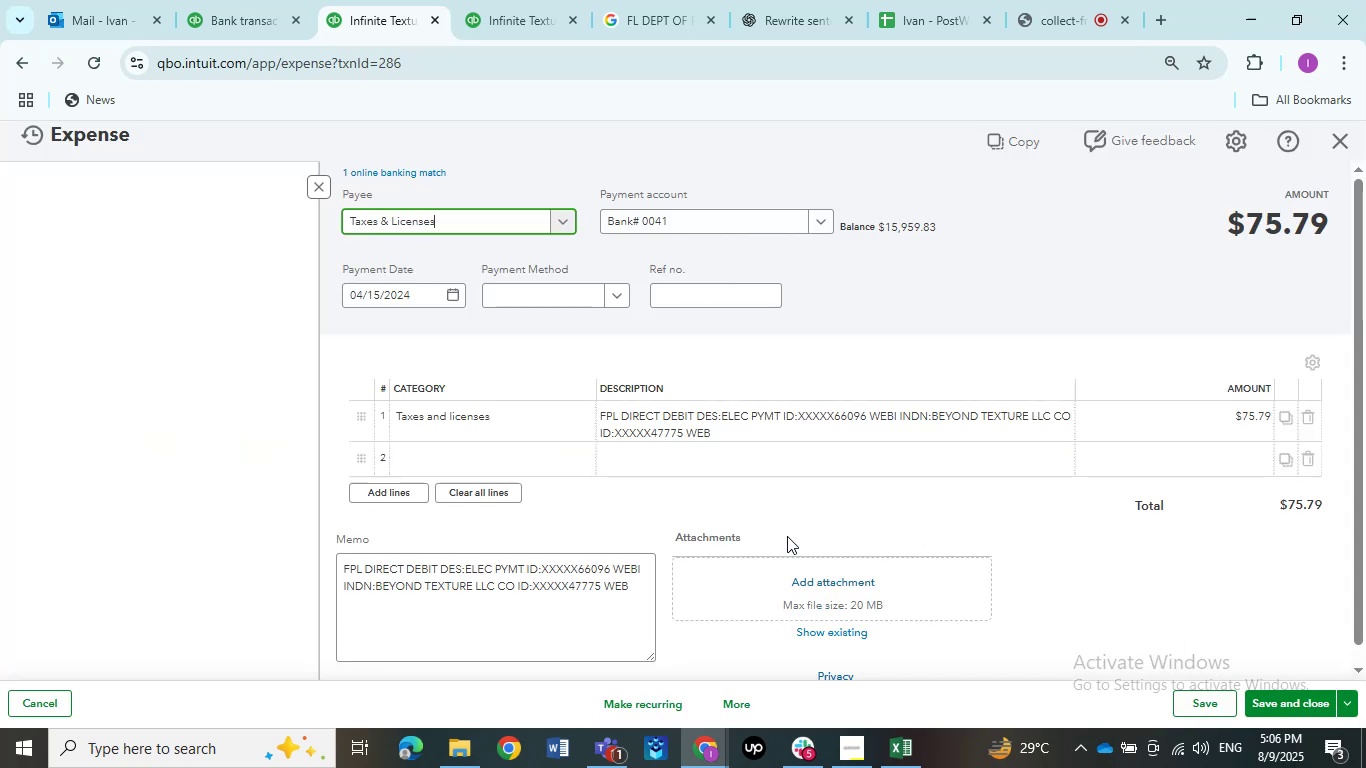 
left_click([506, 424])
 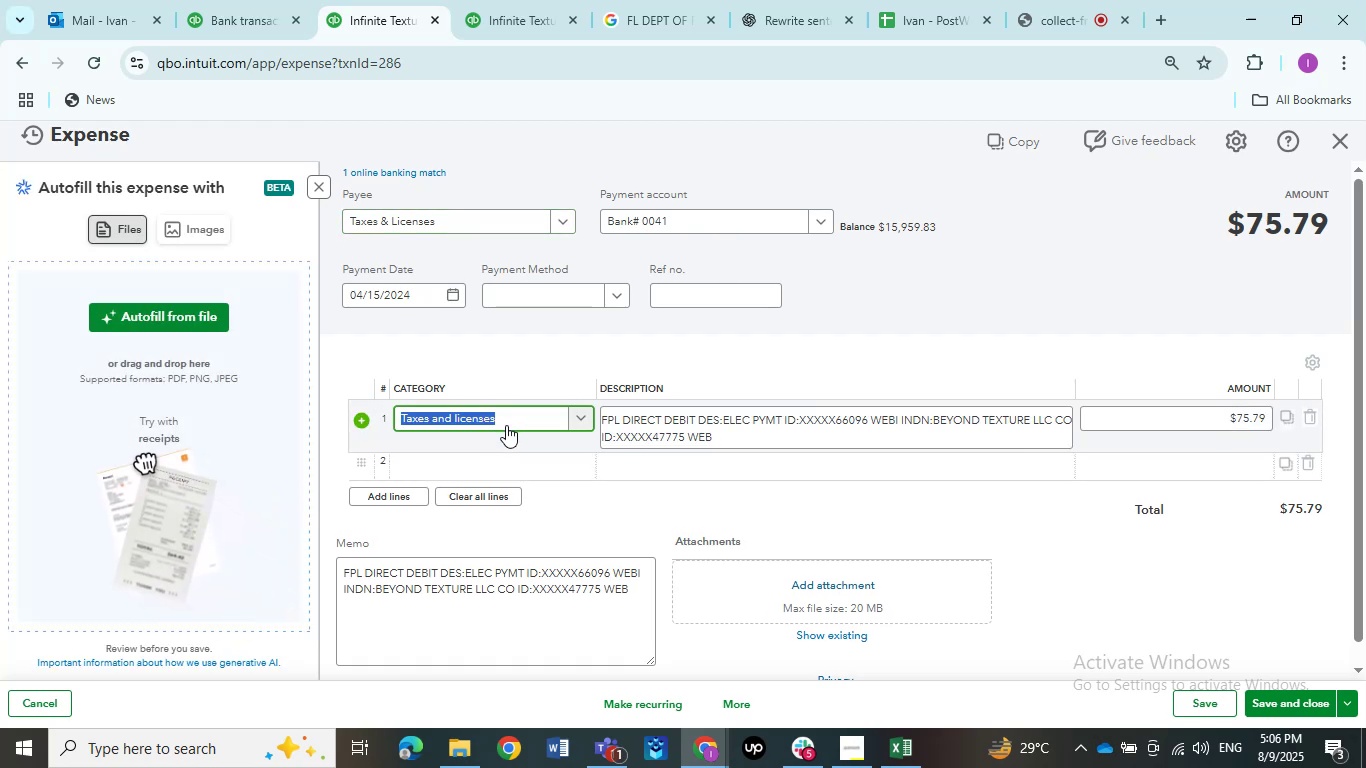 
type(ut)
 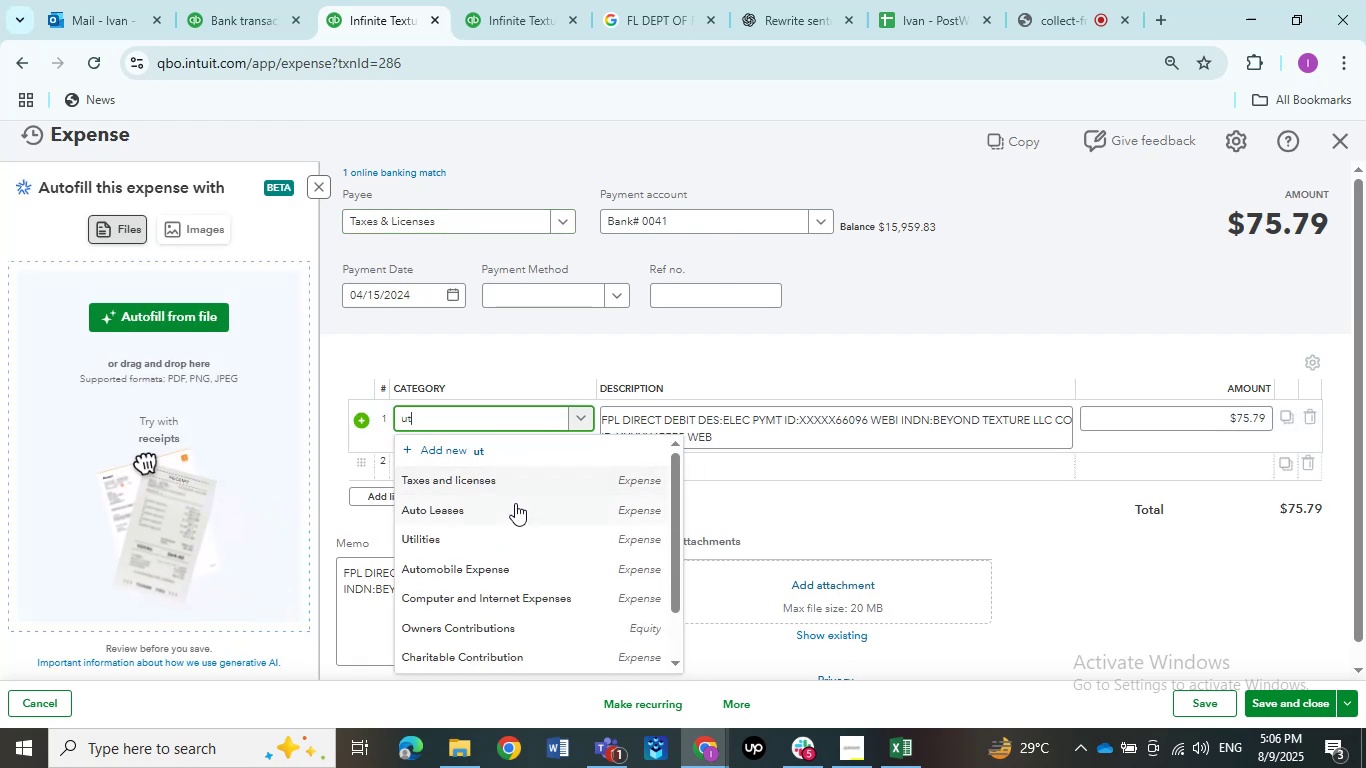 
left_click([515, 541])
 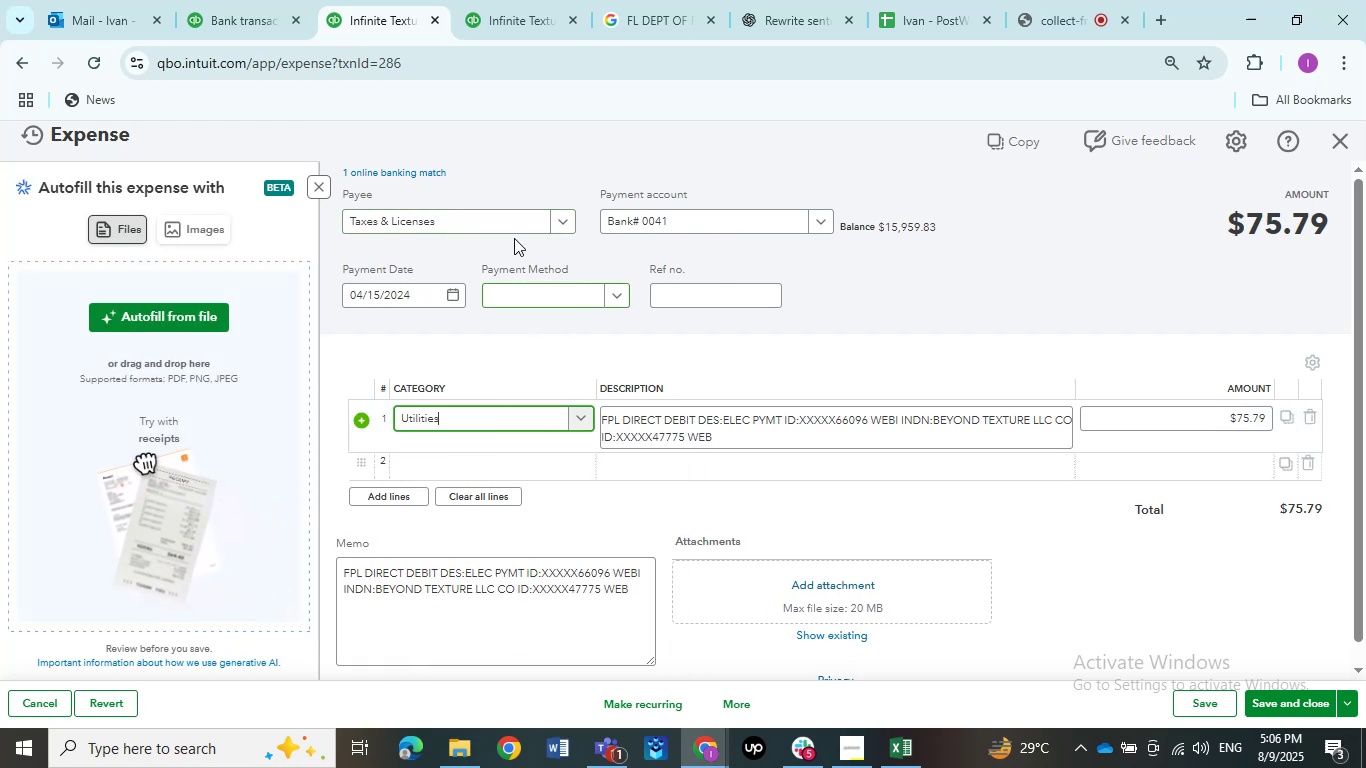 
left_click([516, 224])
 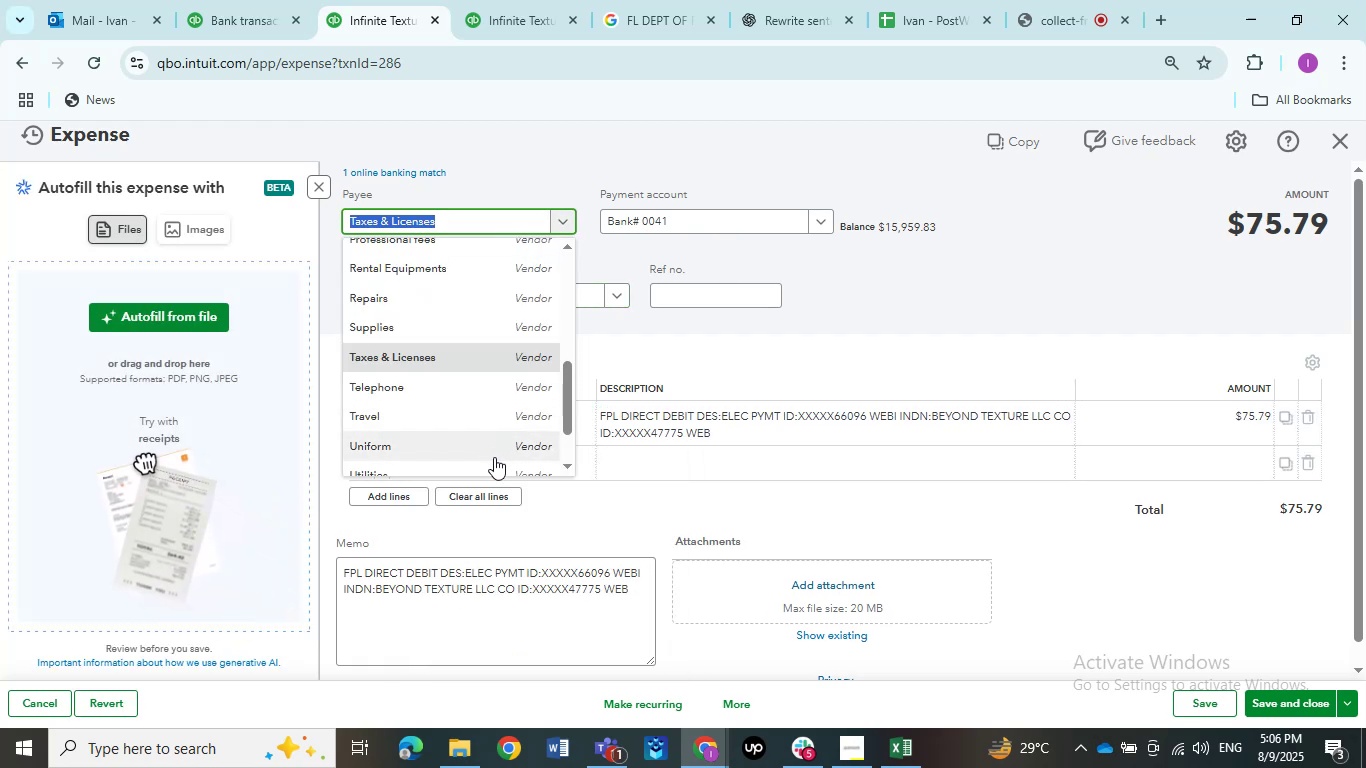 
scroll: coordinate [482, 440], scroll_direction: down, amount: 1.0
 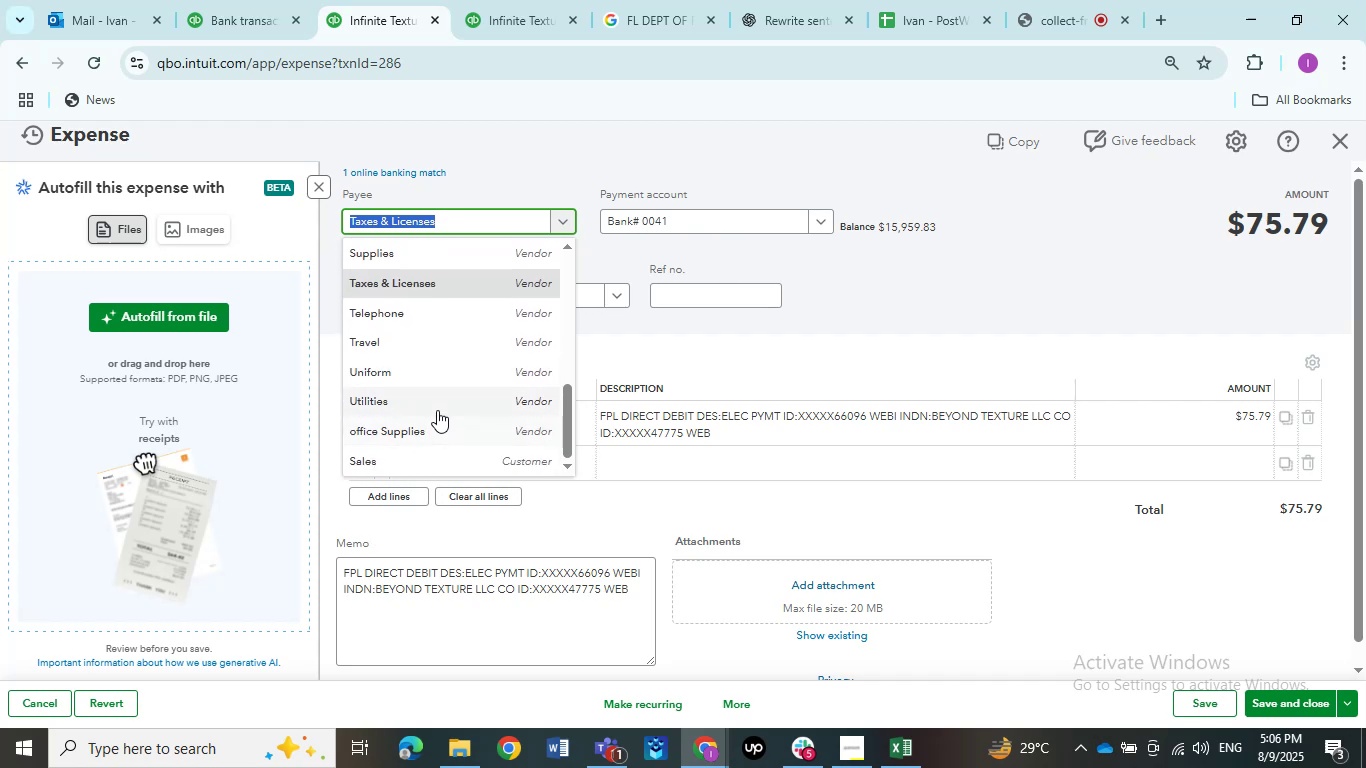 
left_click([430, 401])
 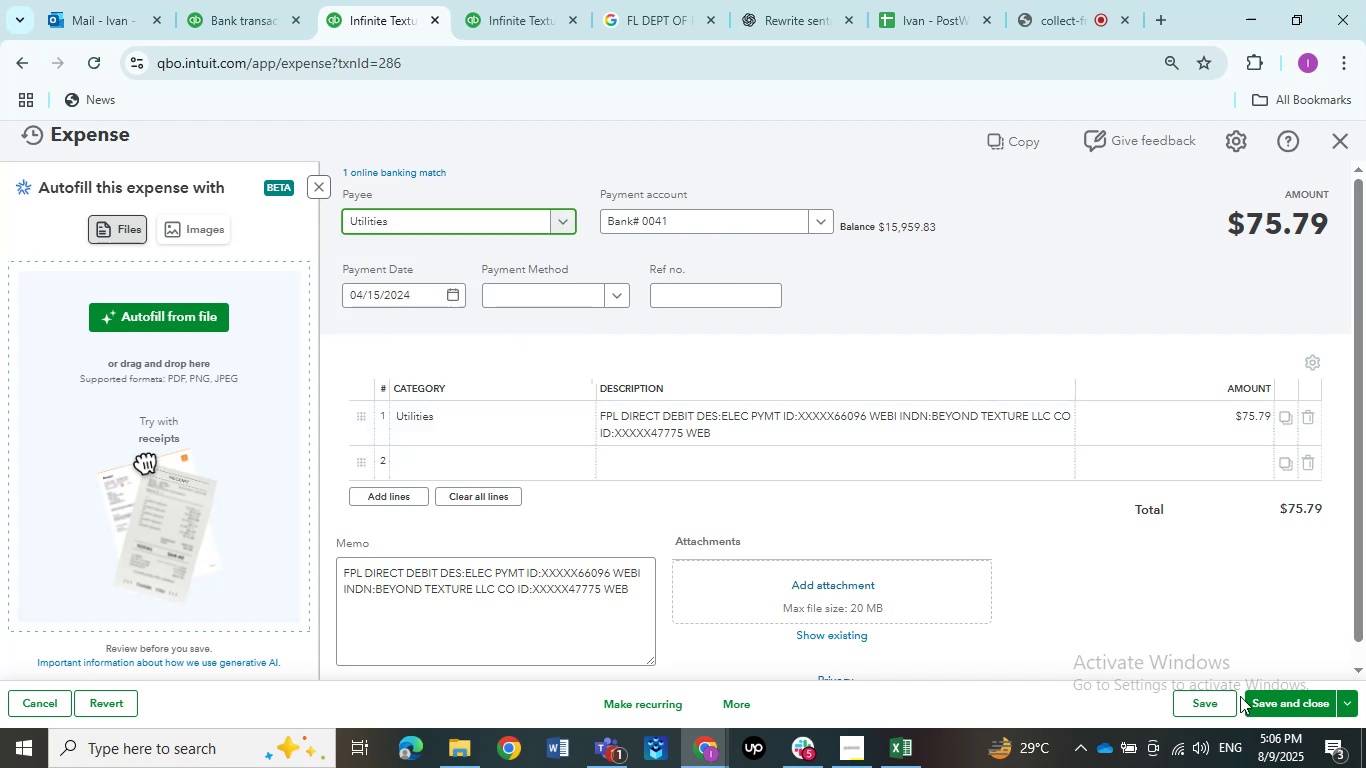 
left_click([1289, 705])
 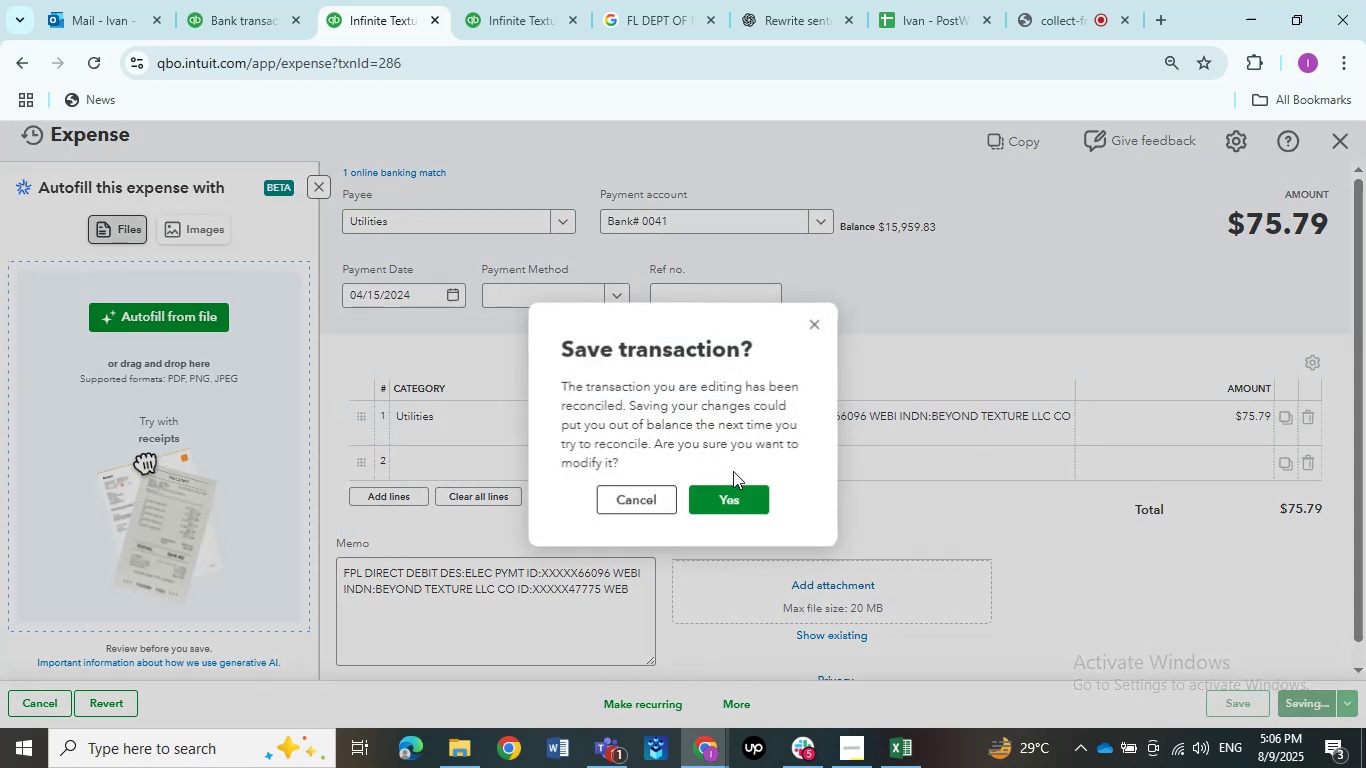 
left_click([732, 493])
 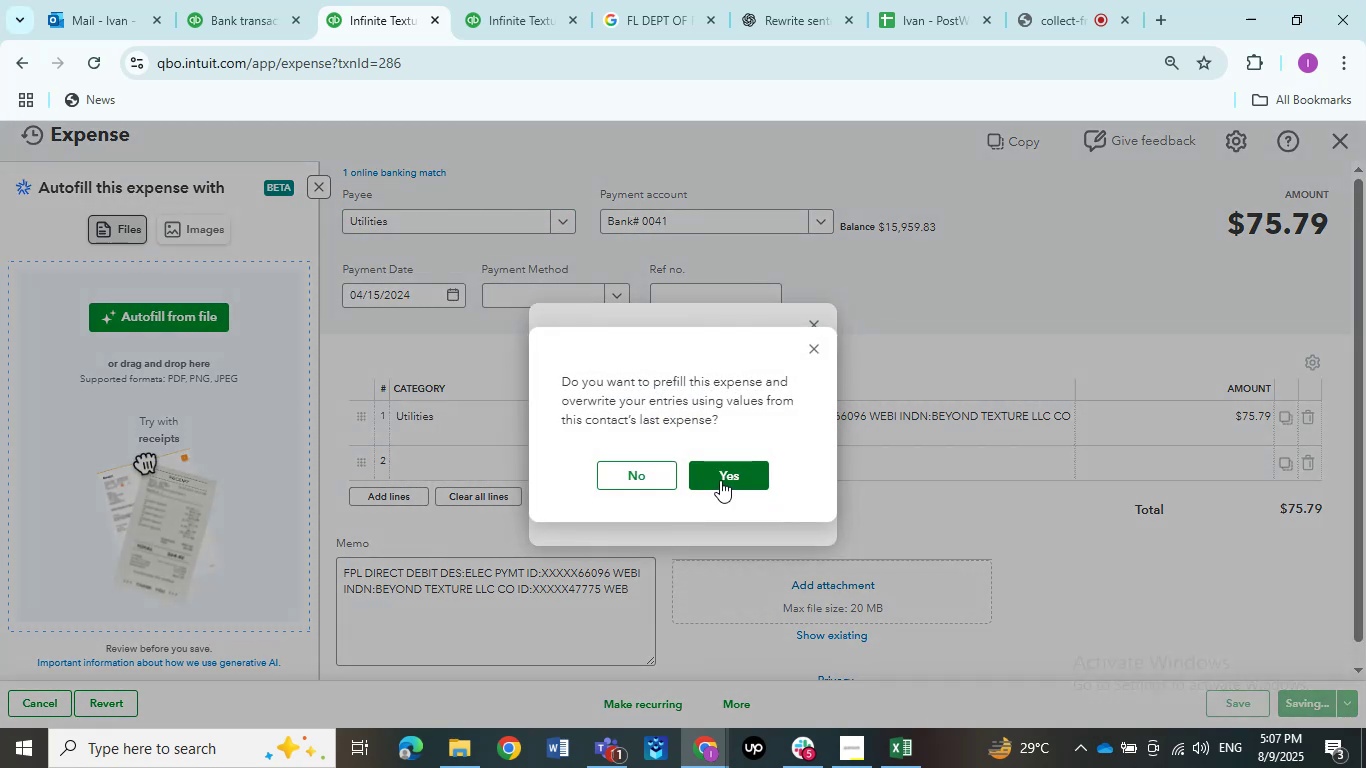 
wait(5.62)
 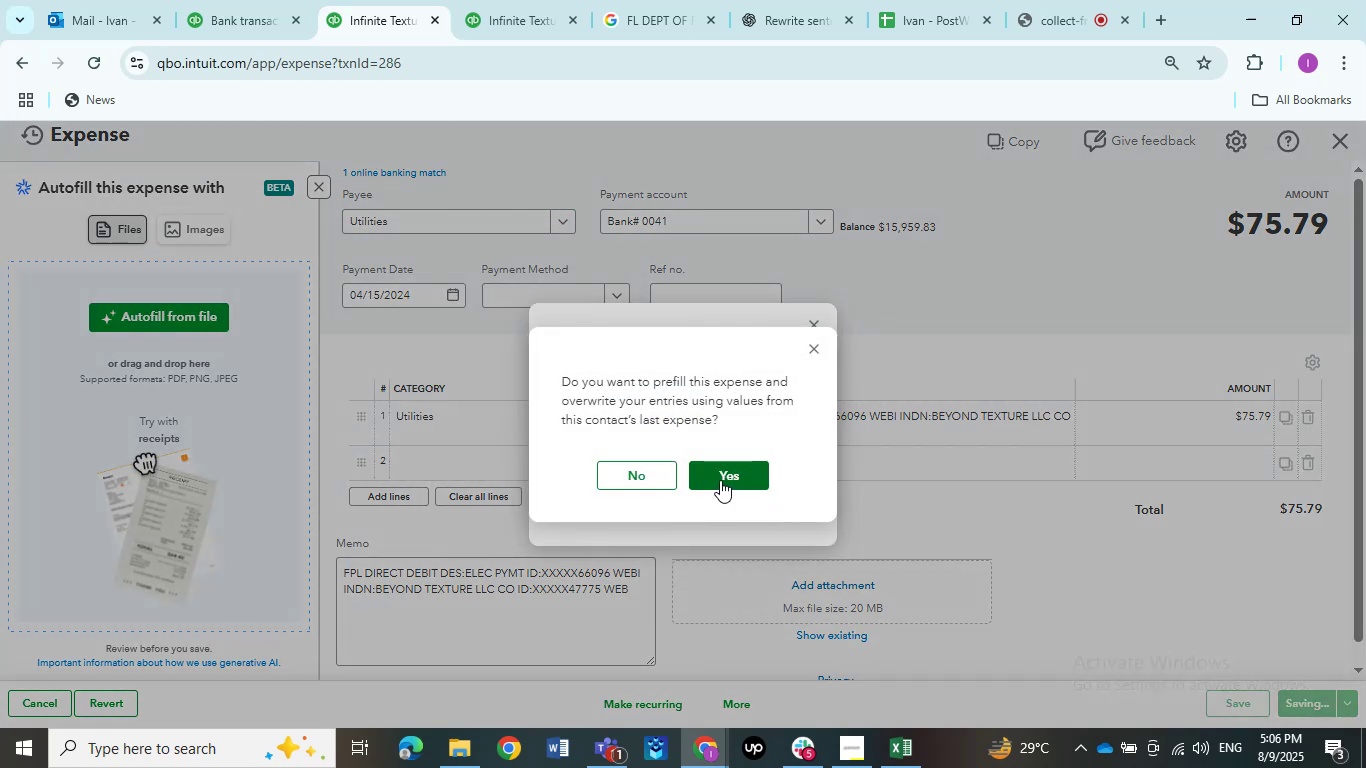 
left_click([720, 480])
 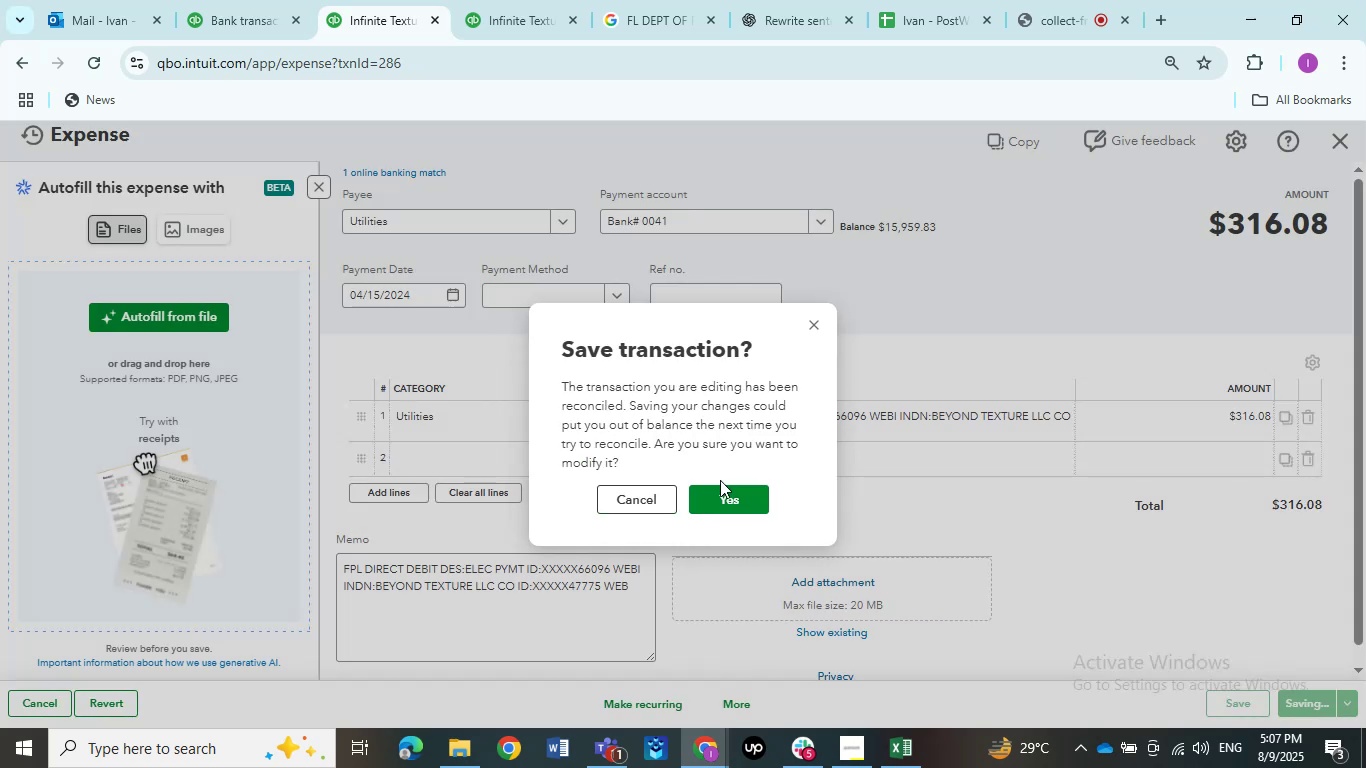 
left_click([729, 510])
 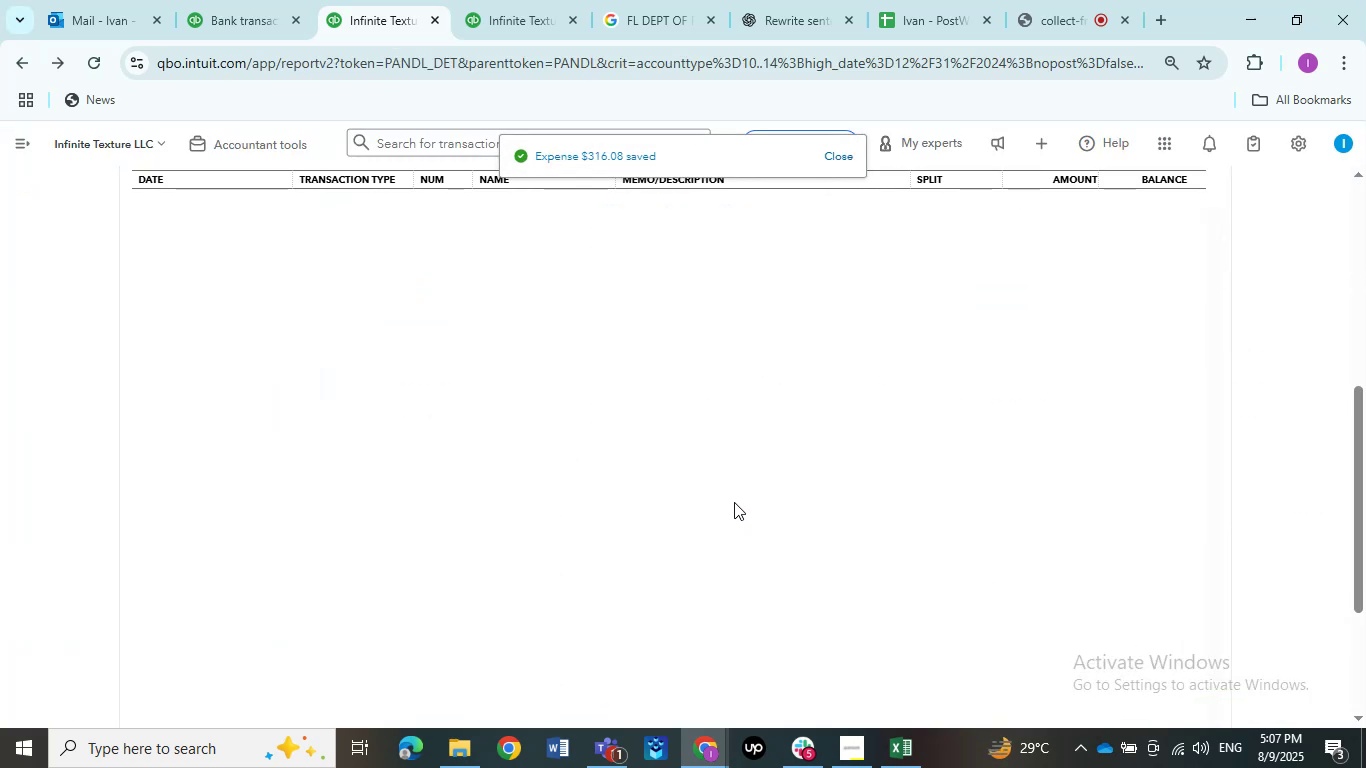 
wait(9.56)
 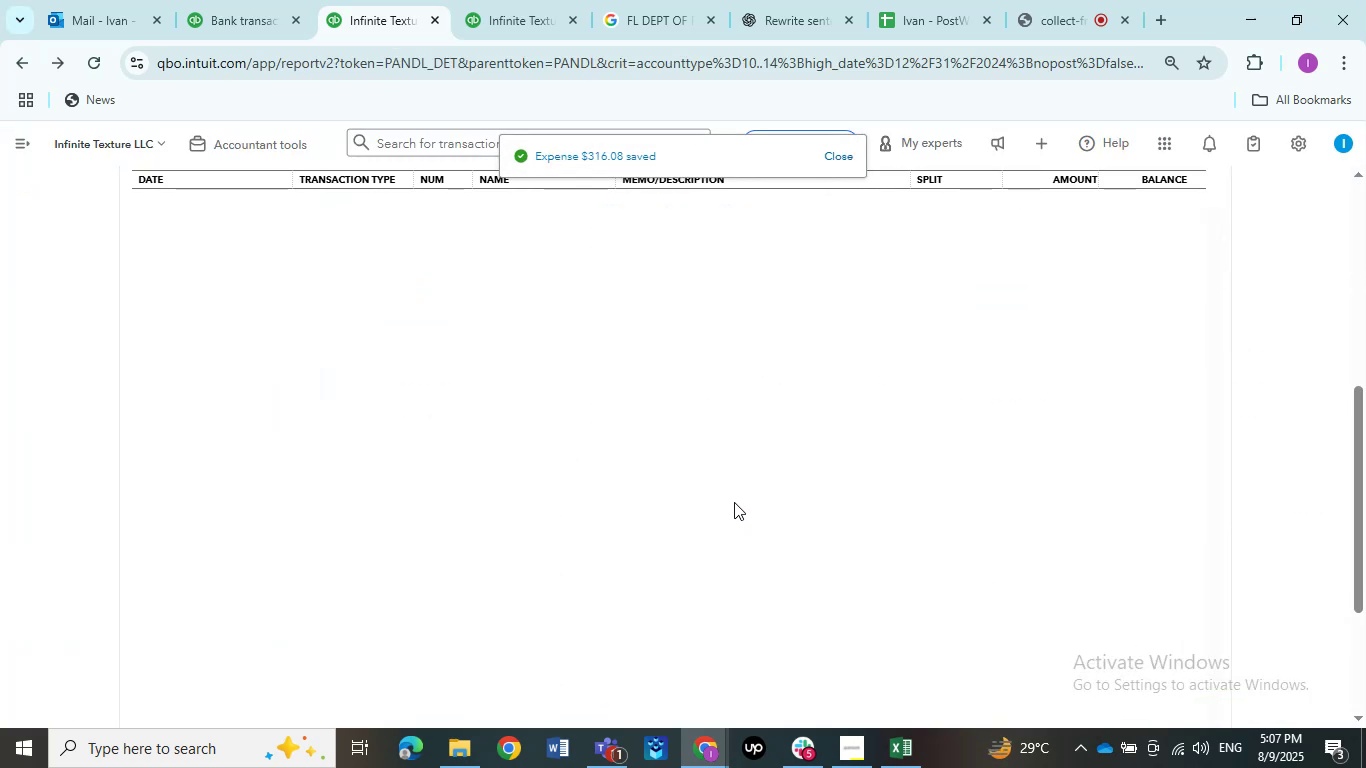 
left_click([685, 445])
 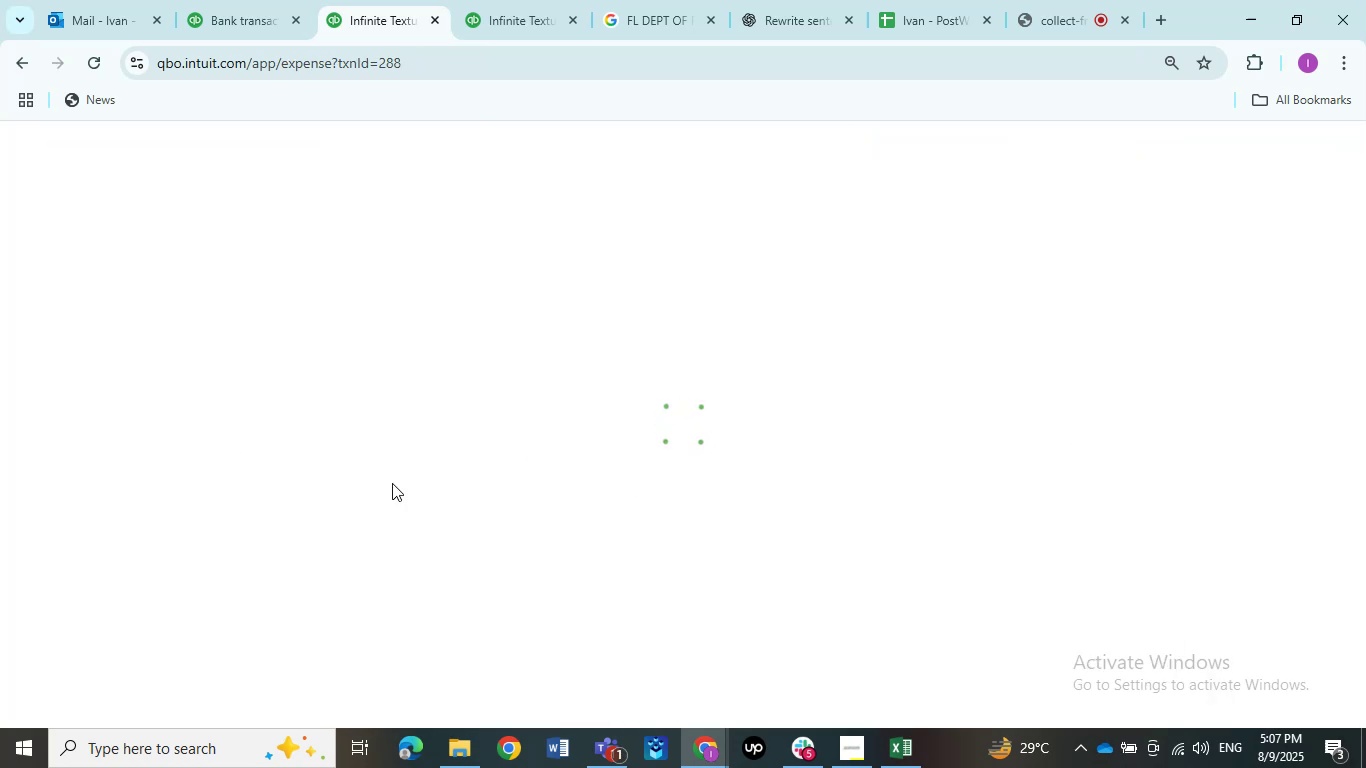 
left_click([441, 417])
 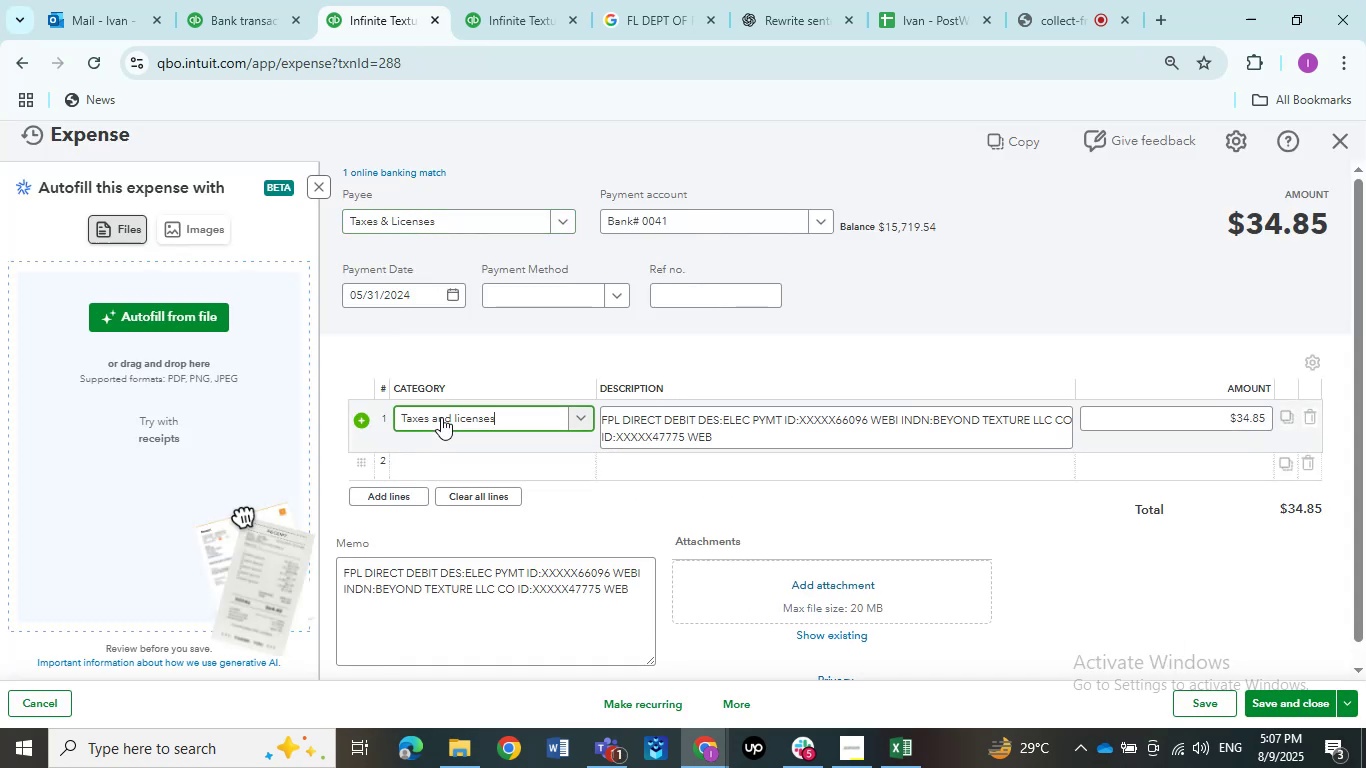 
left_click([441, 417])
 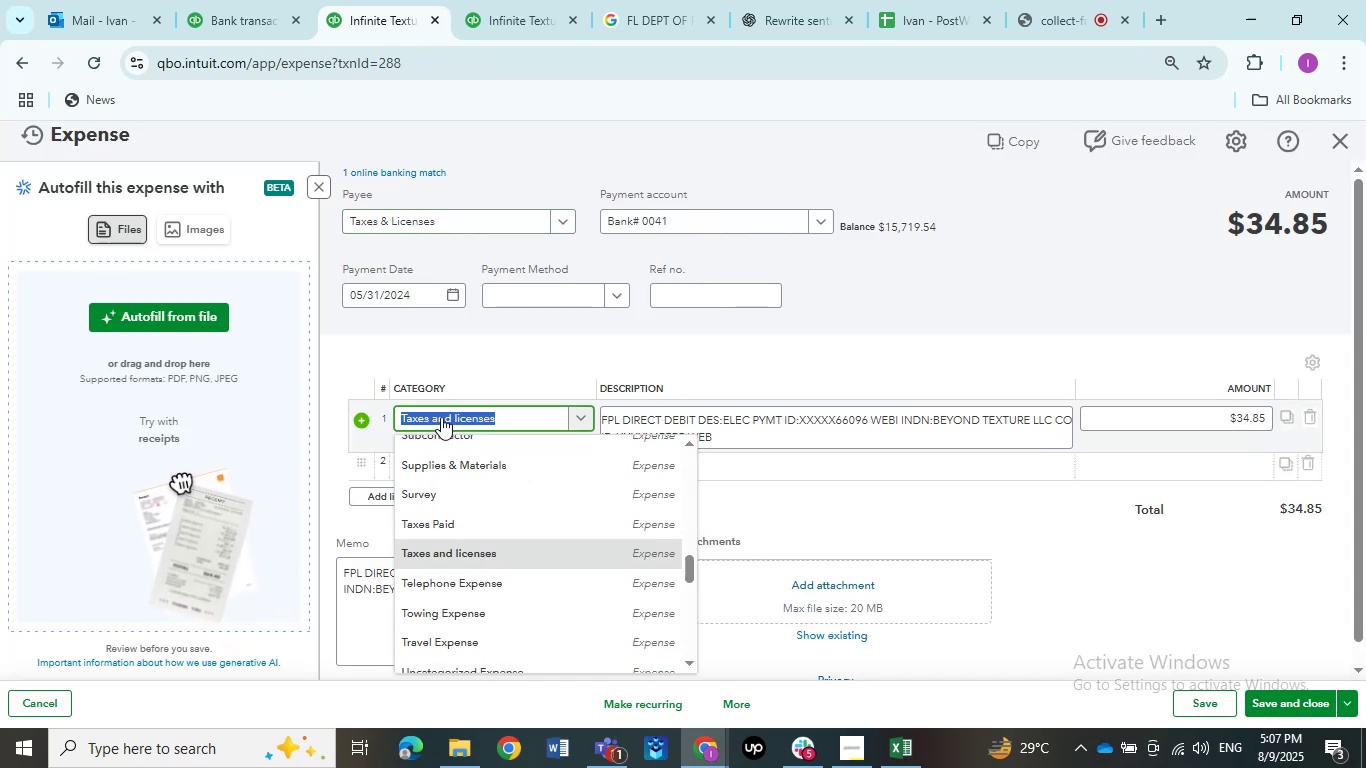 
type(utili)
 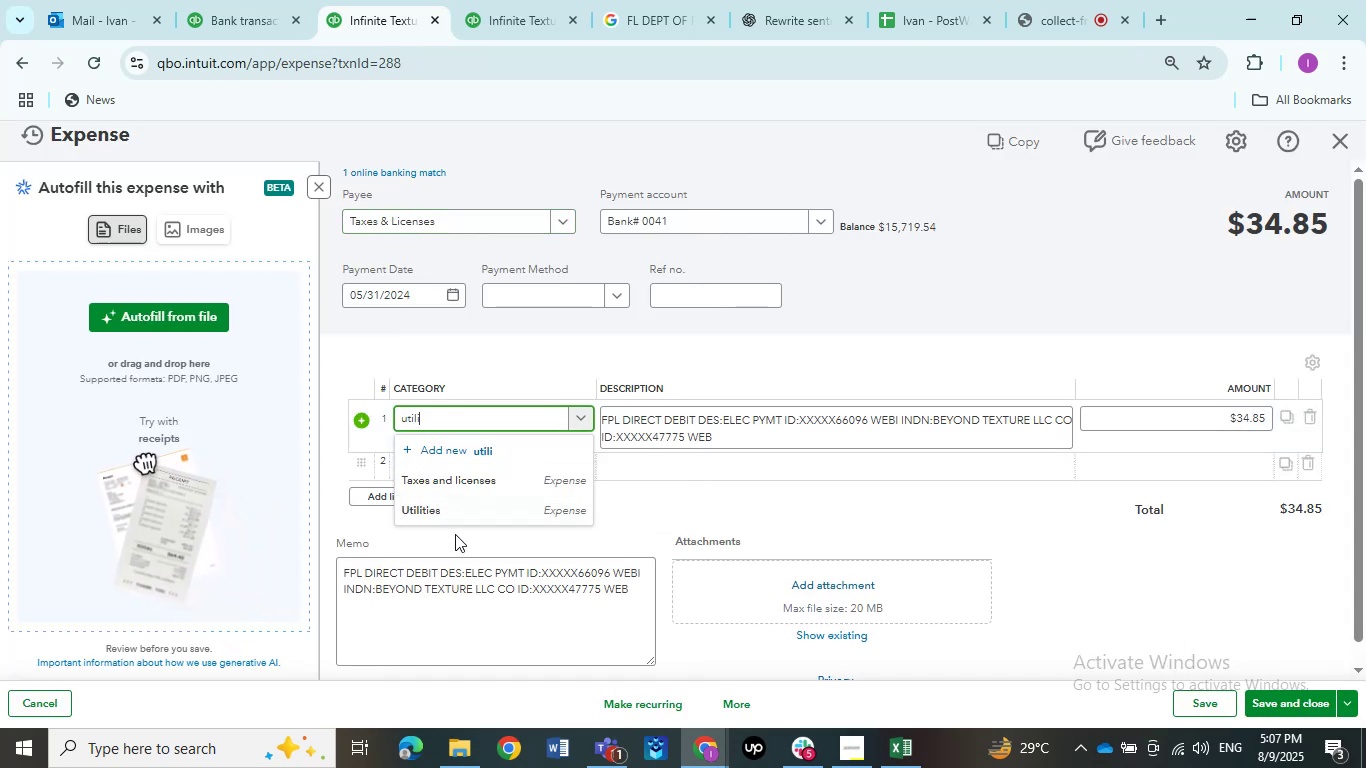 
left_click([450, 517])
 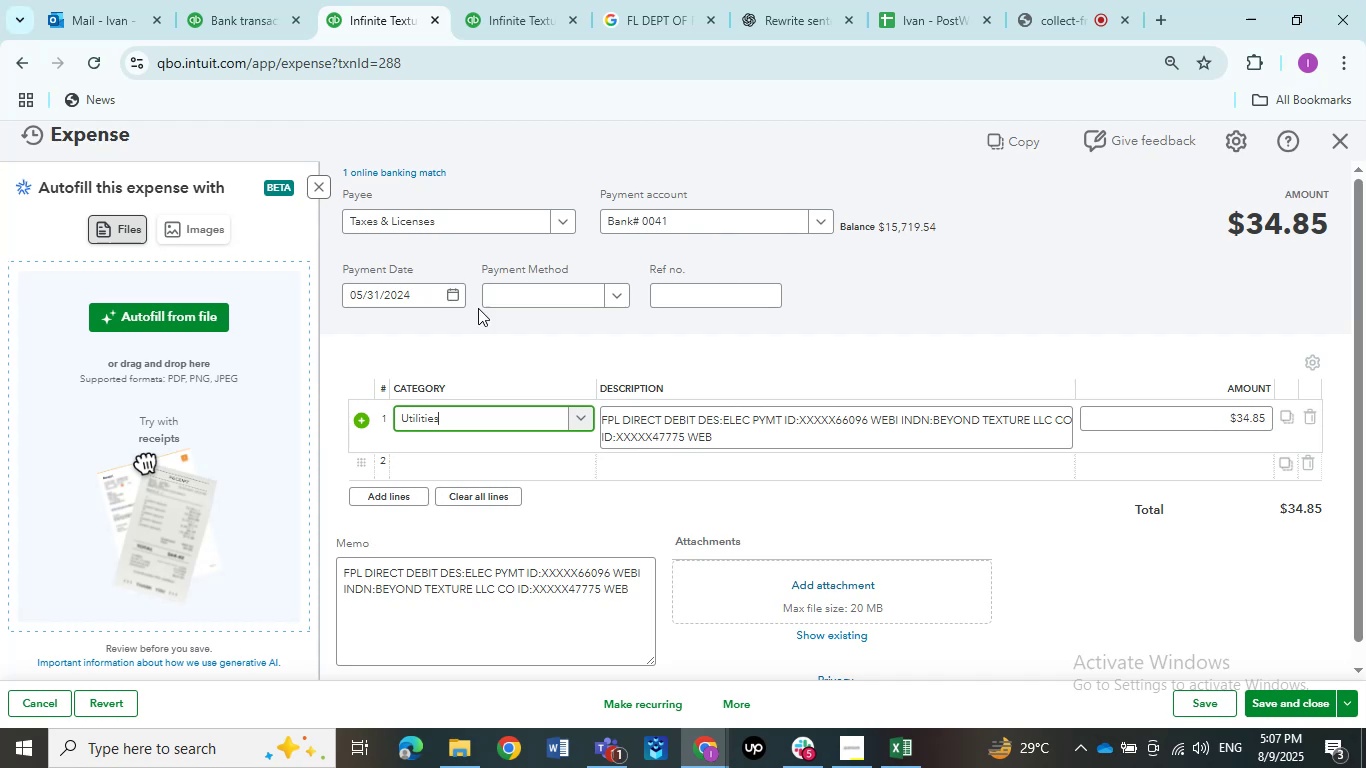 
left_click([495, 228])
 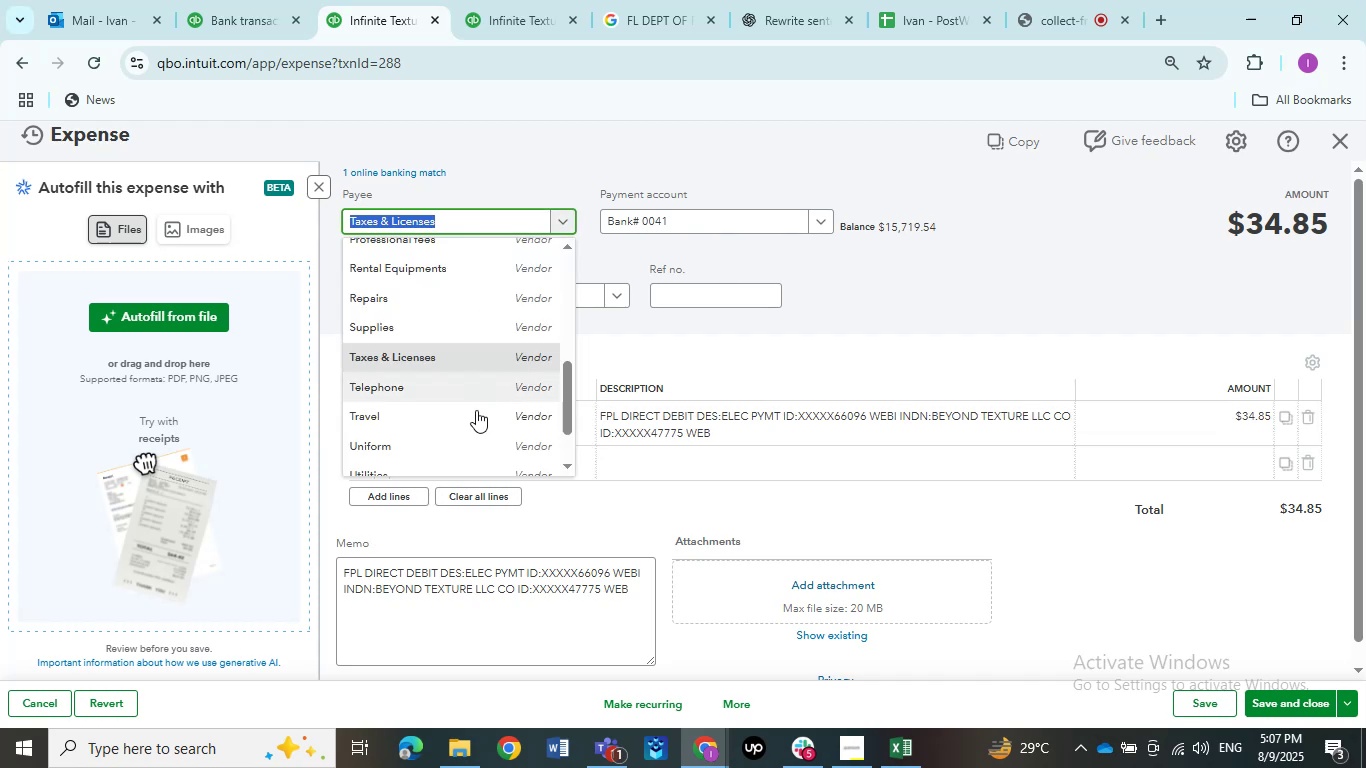 
scroll: coordinate [462, 440], scroll_direction: down, amount: 1.0
 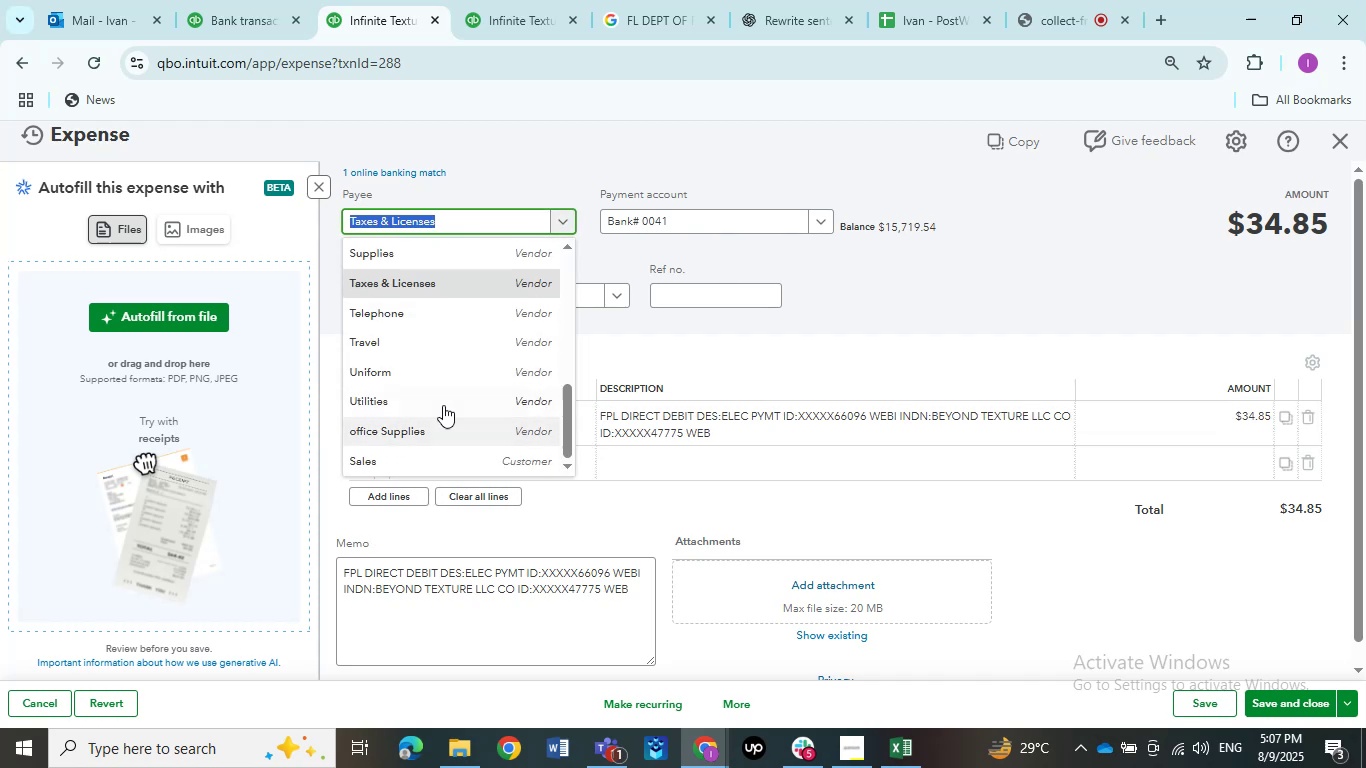 
left_click([442, 405])
 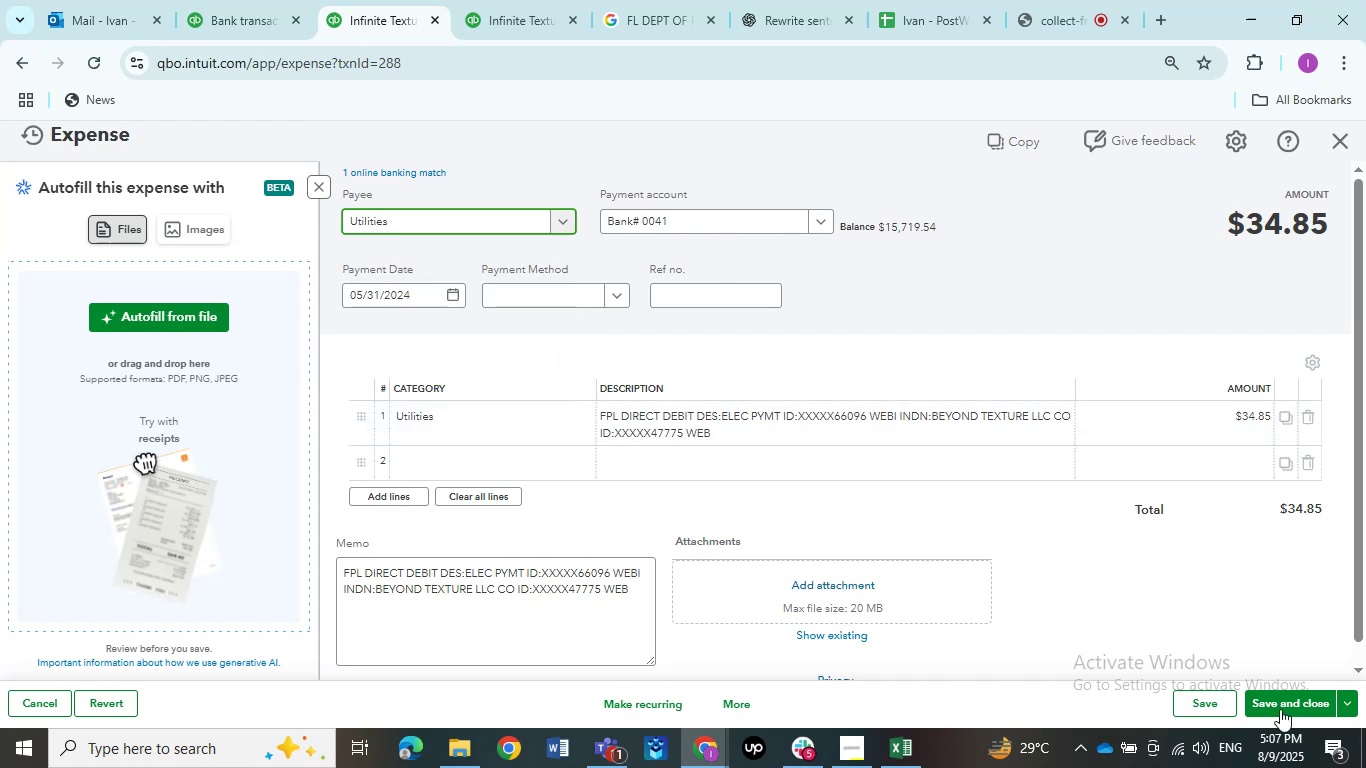 
left_click([1281, 695])
 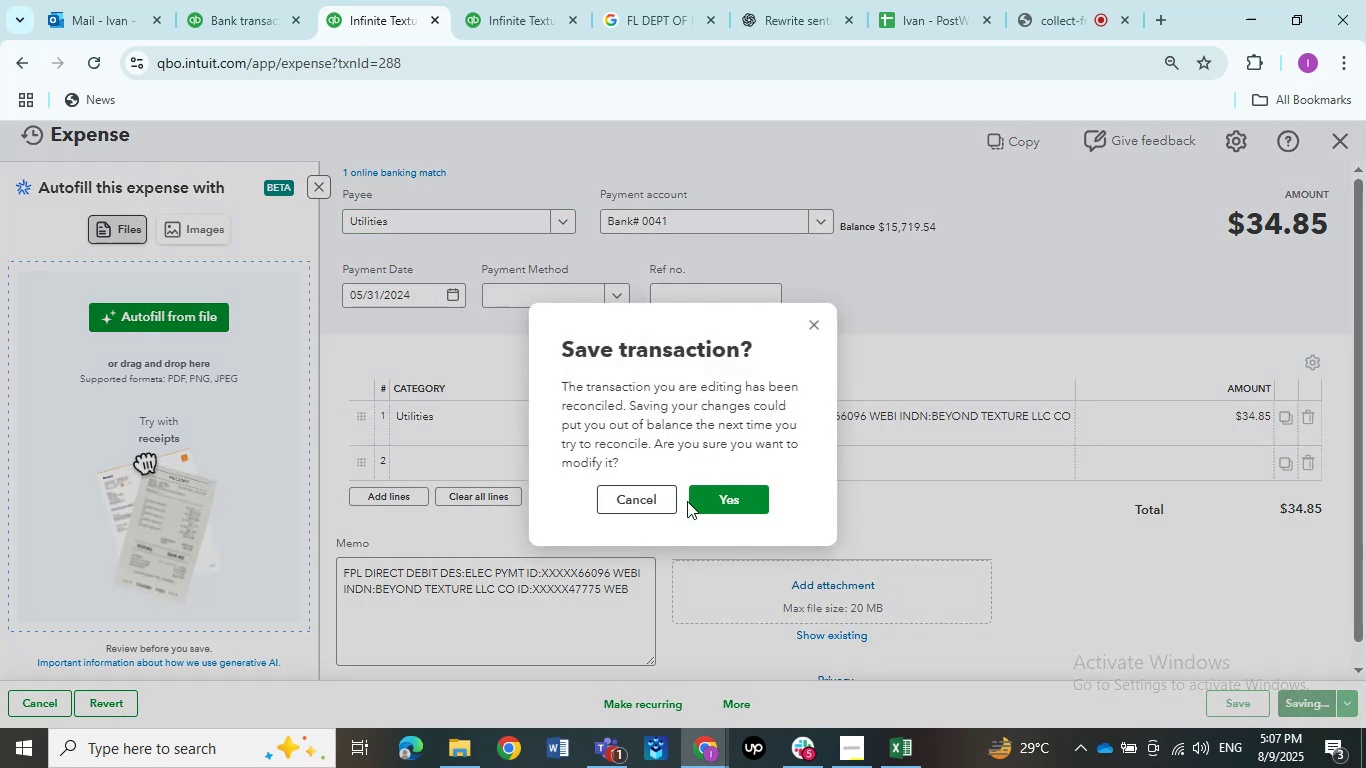 
left_click([707, 504])
 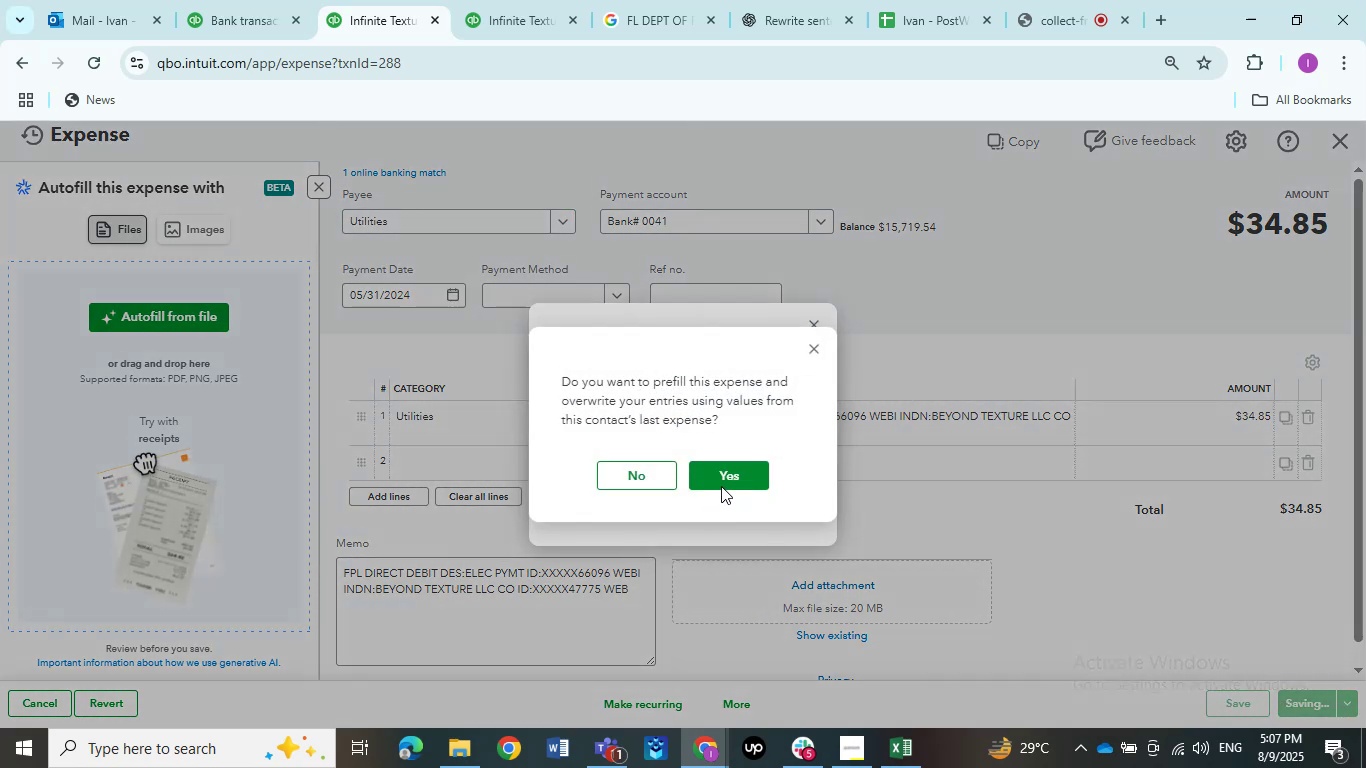 
left_click([722, 484])
 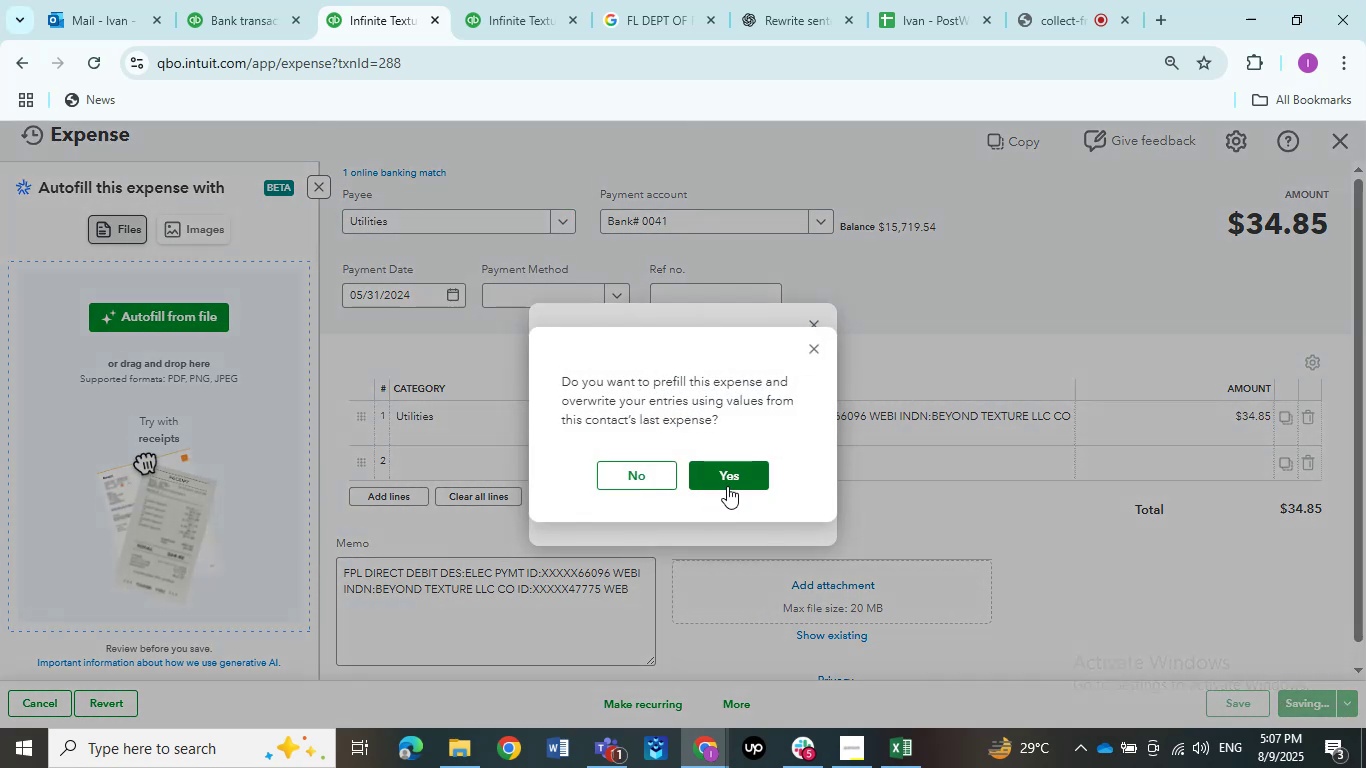 
left_click([727, 486])
 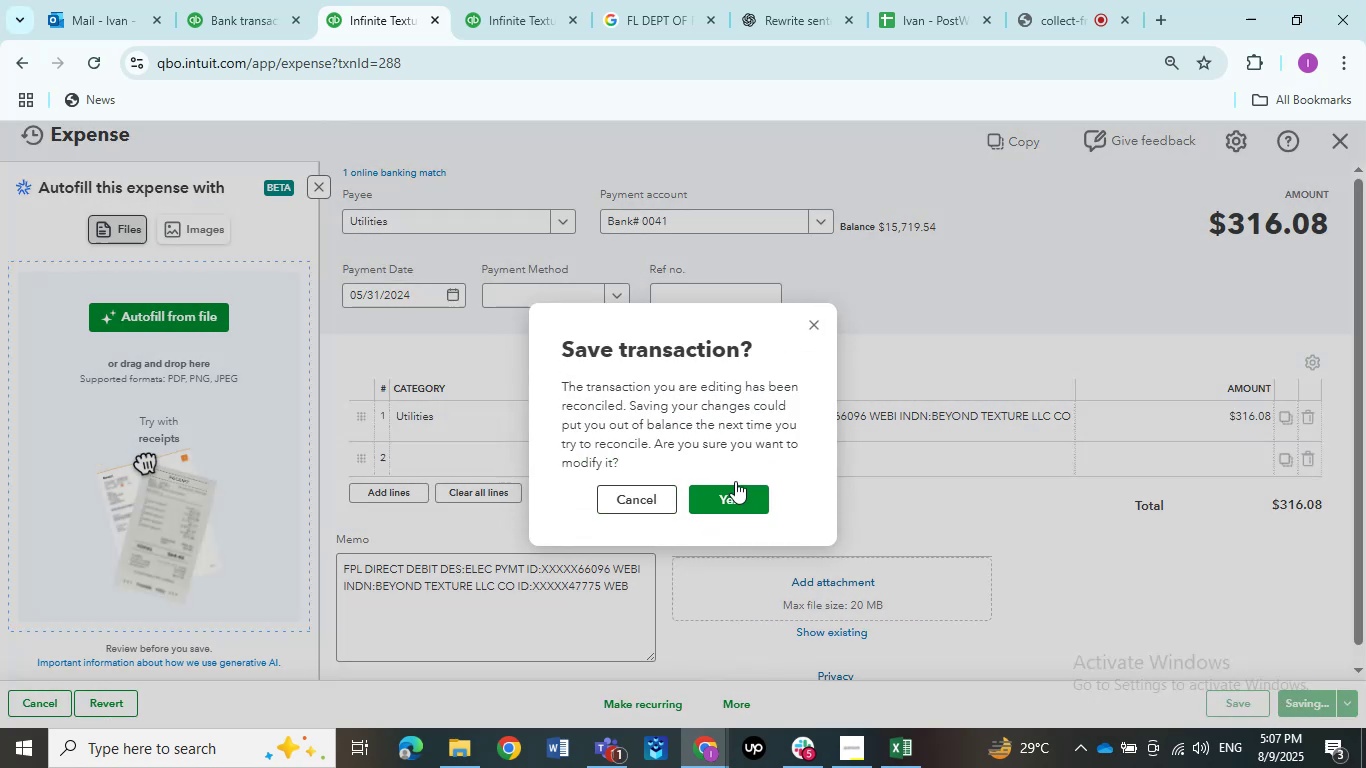 
left_click([735, 487])
 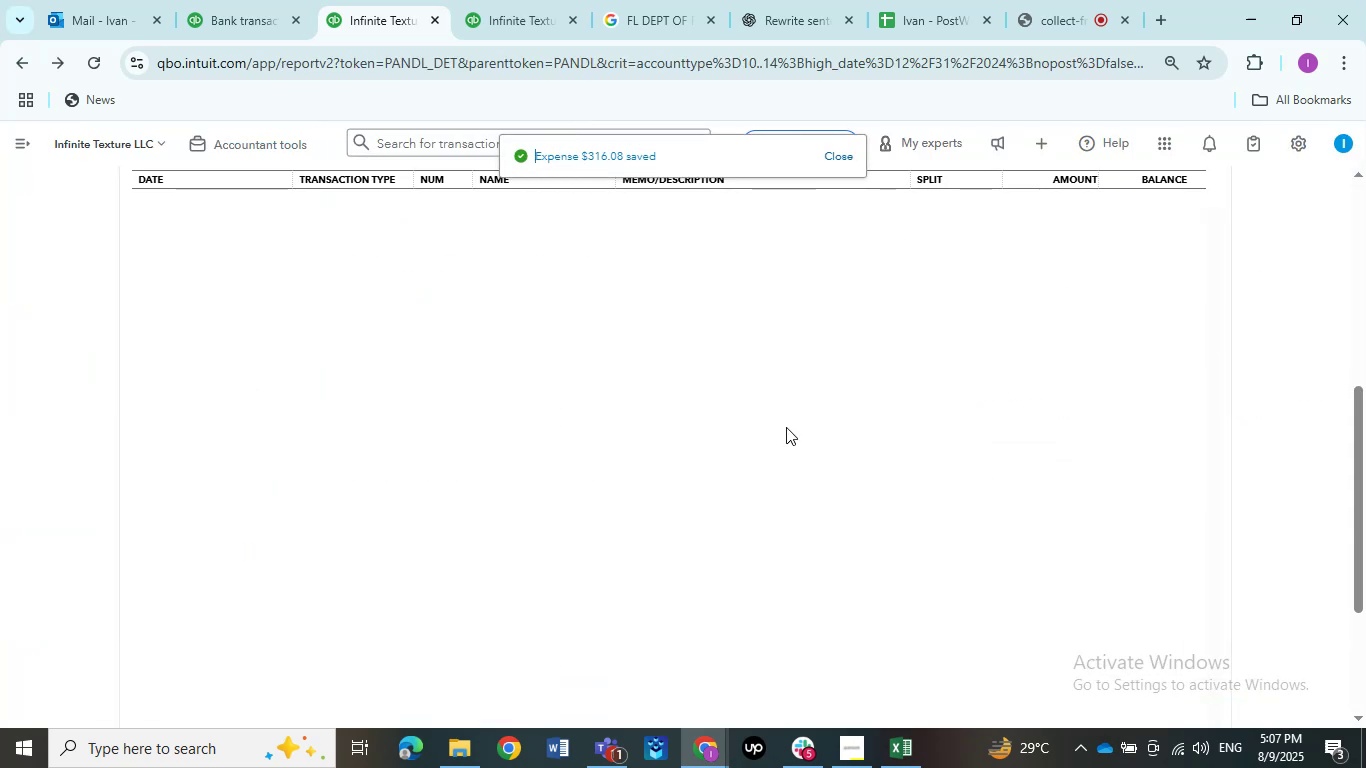 
left_click([1030, 34])
 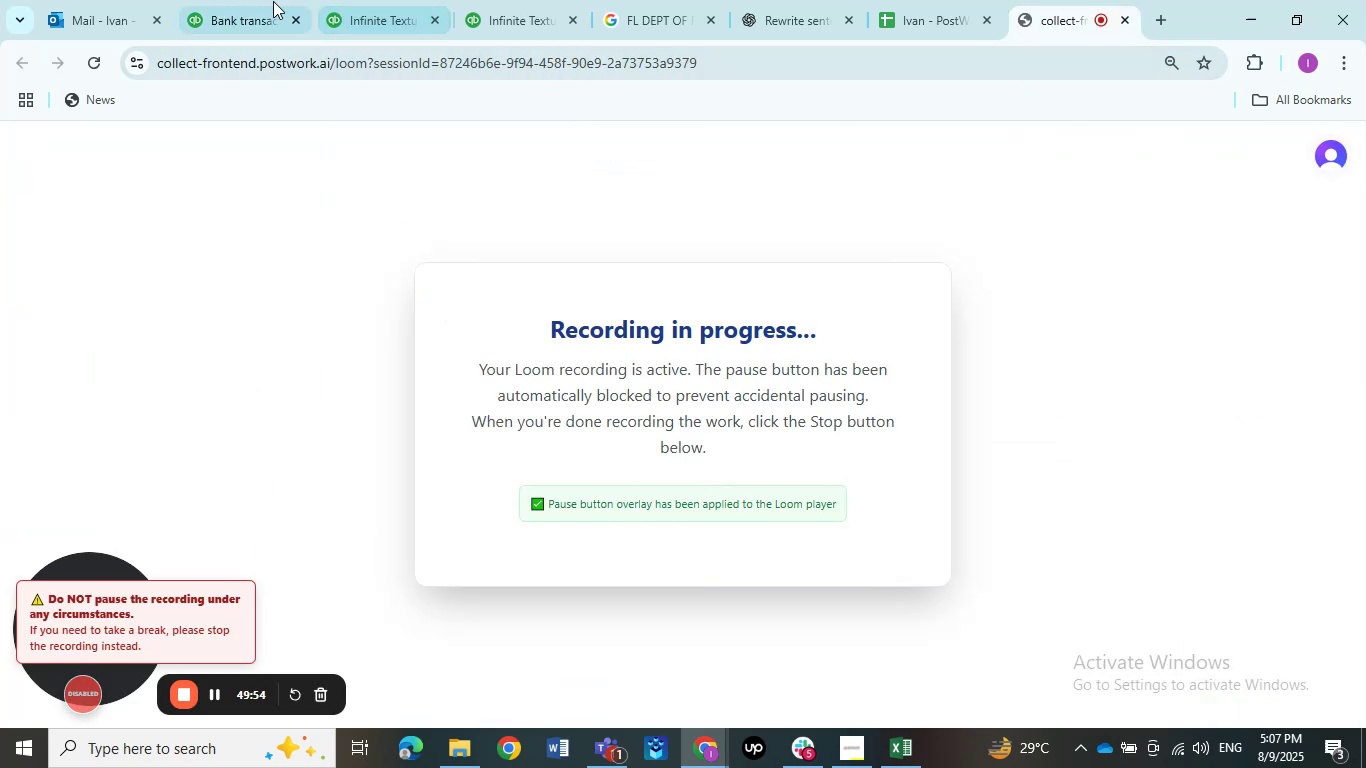 
left_click([245, 8])
 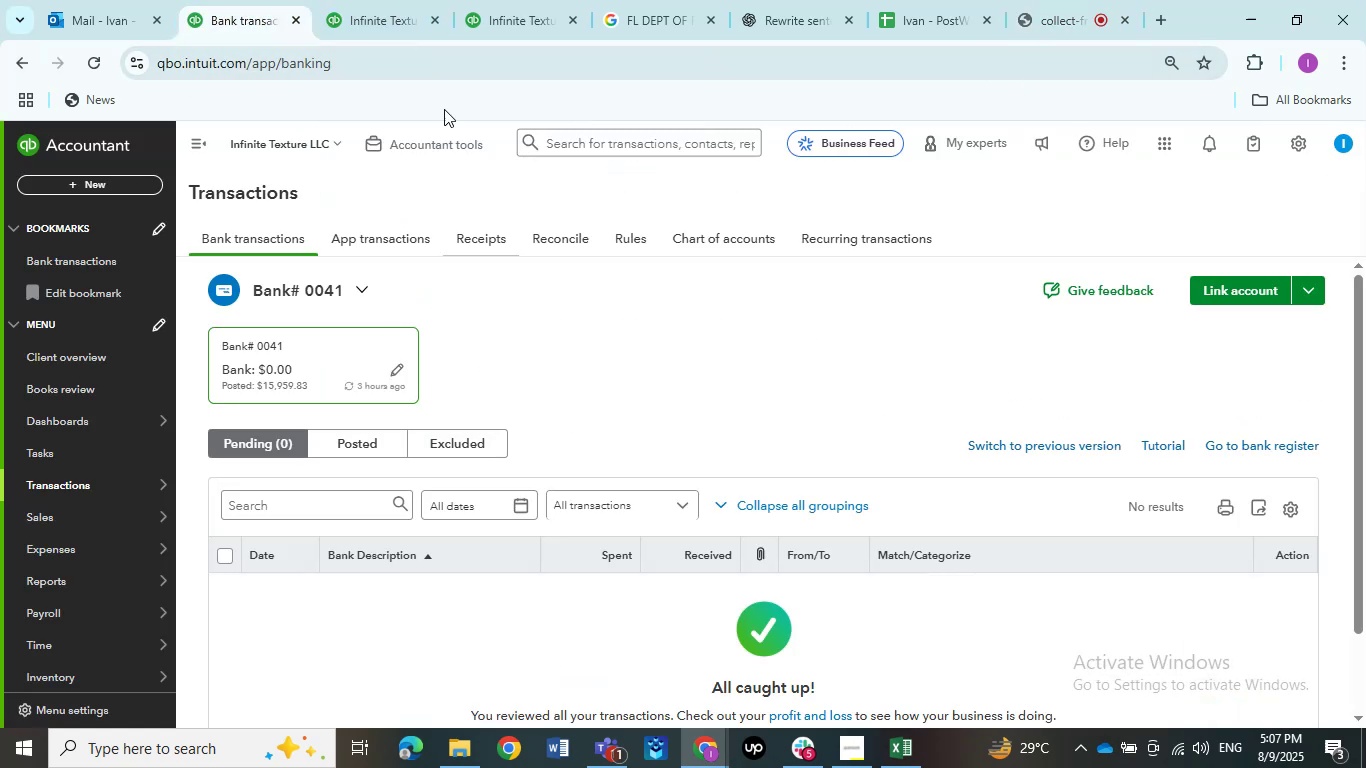 
left_click([375, 0])
 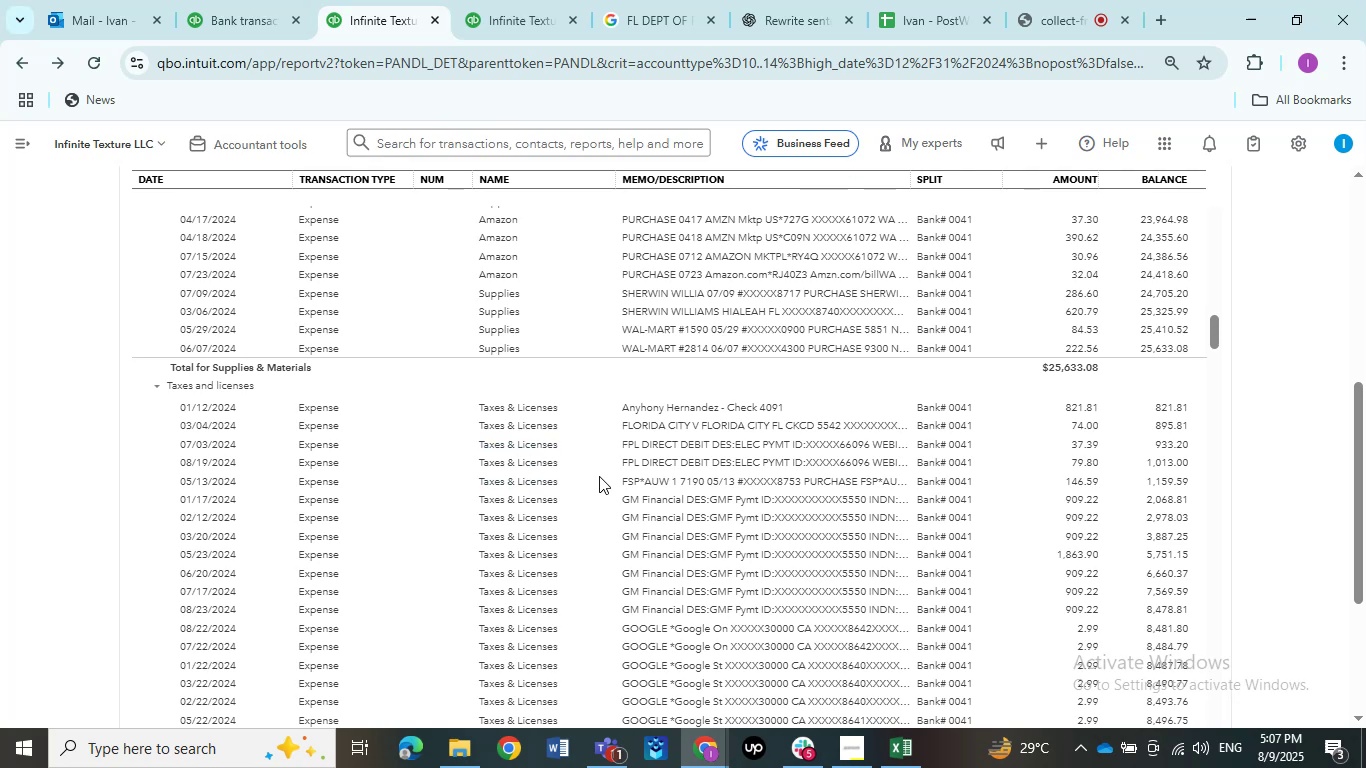 
wait(7.5)
 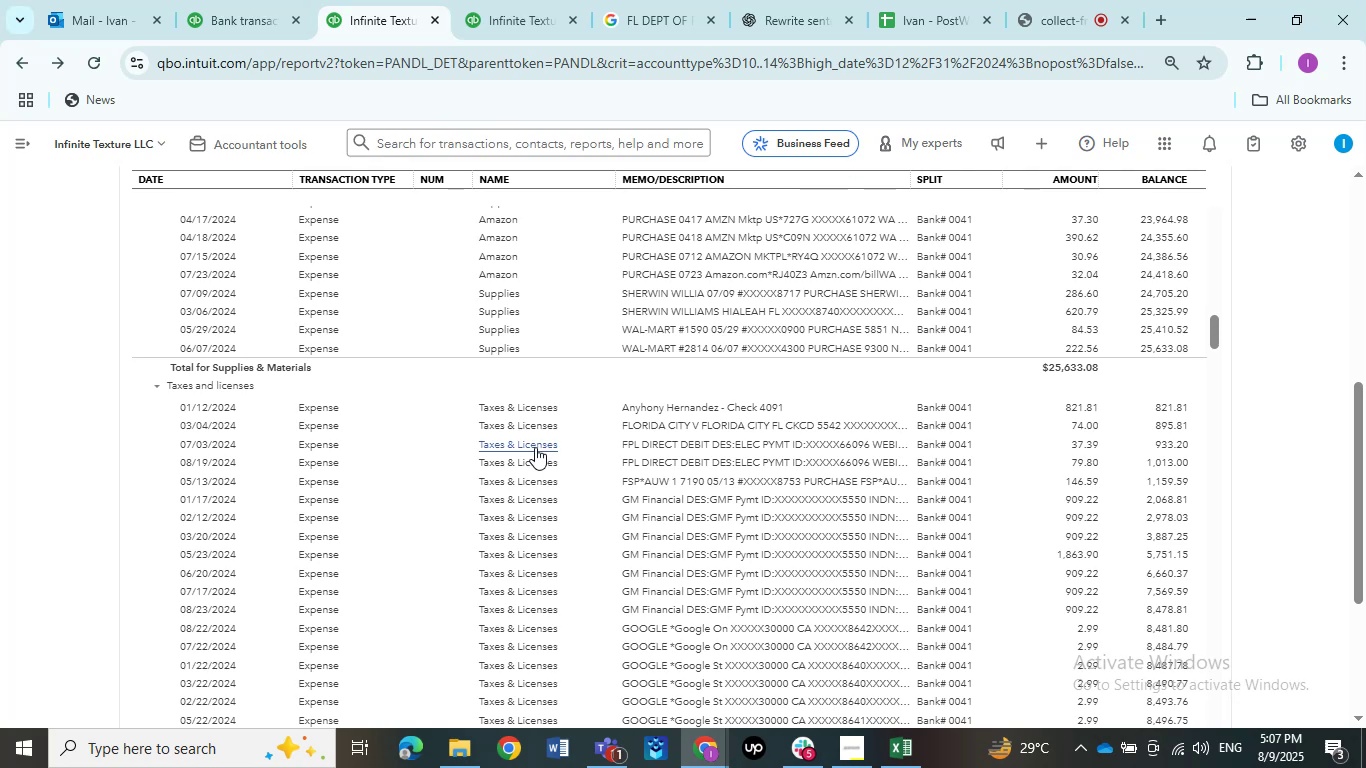 
left_click([638, 440])
 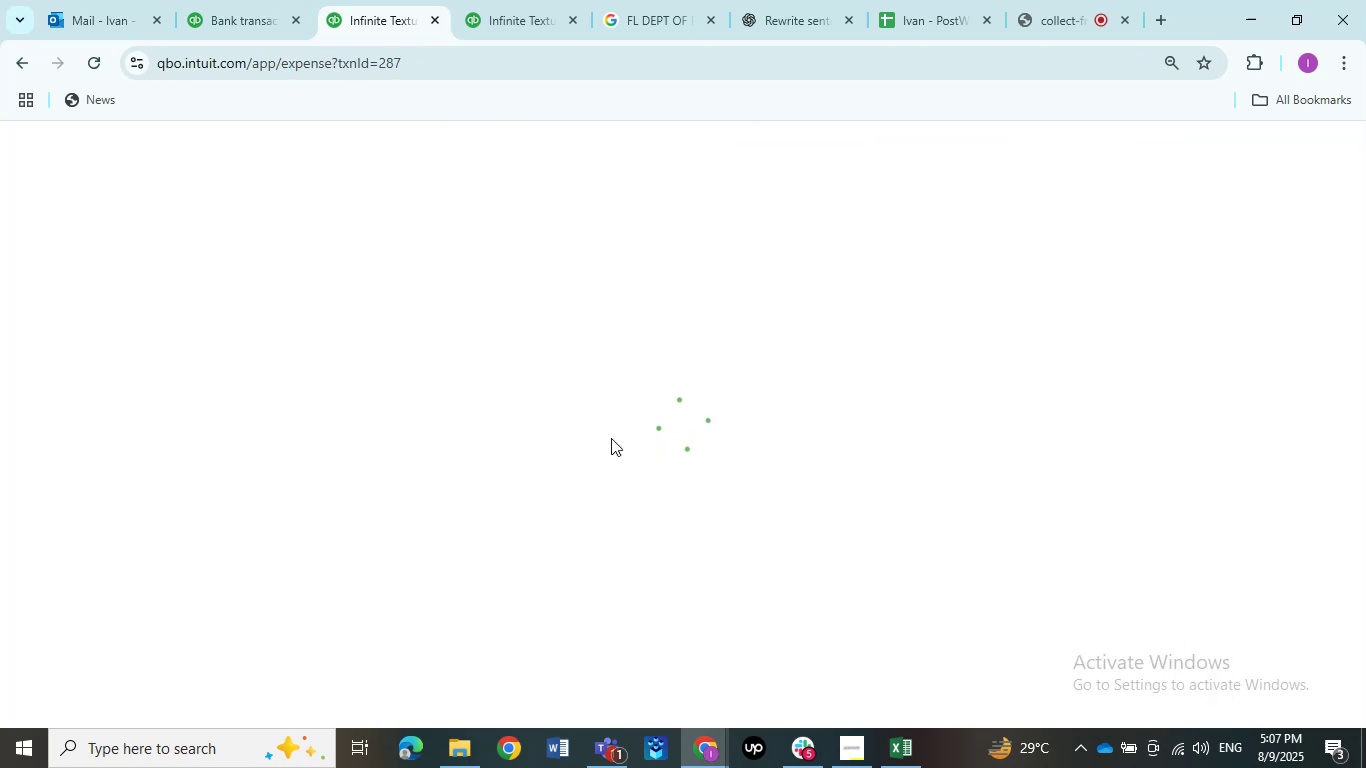 
mouse_move([512, 435])
 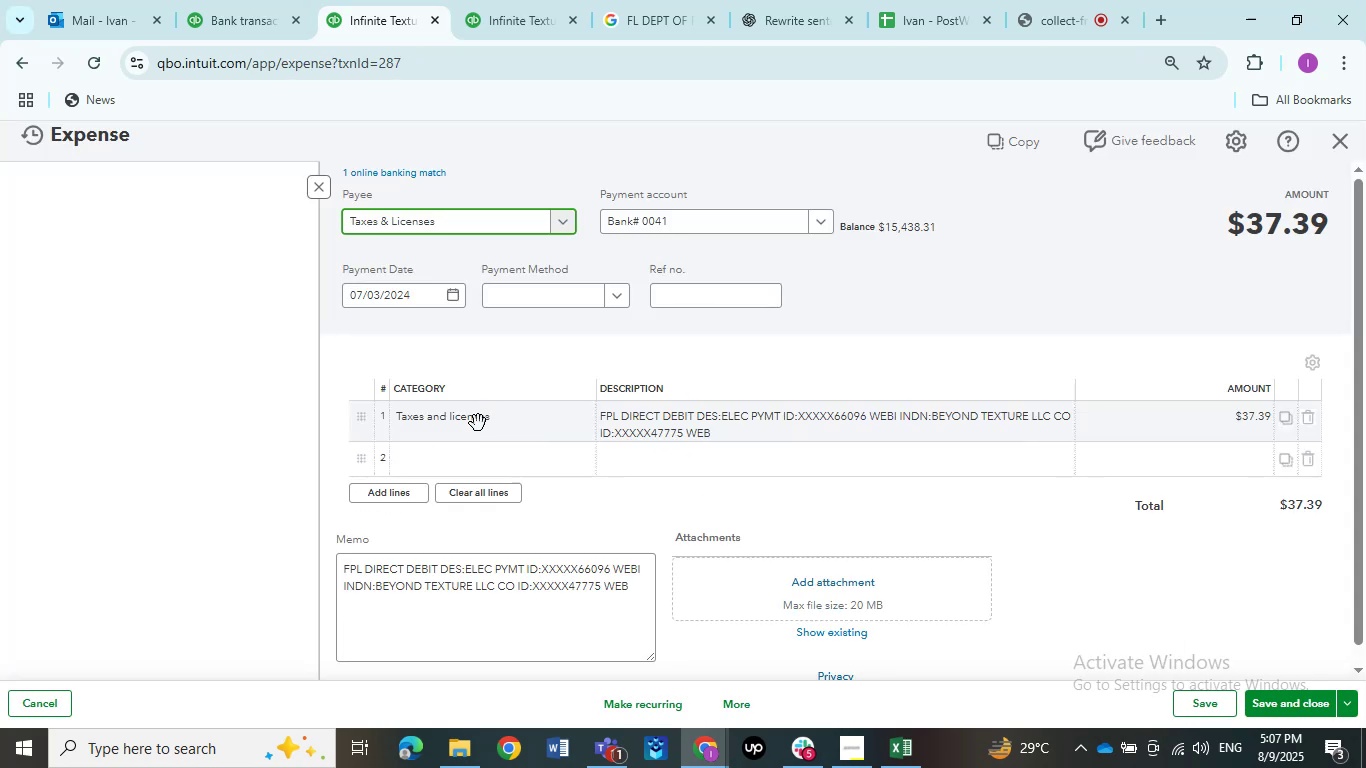 
left_click([476, 422])
 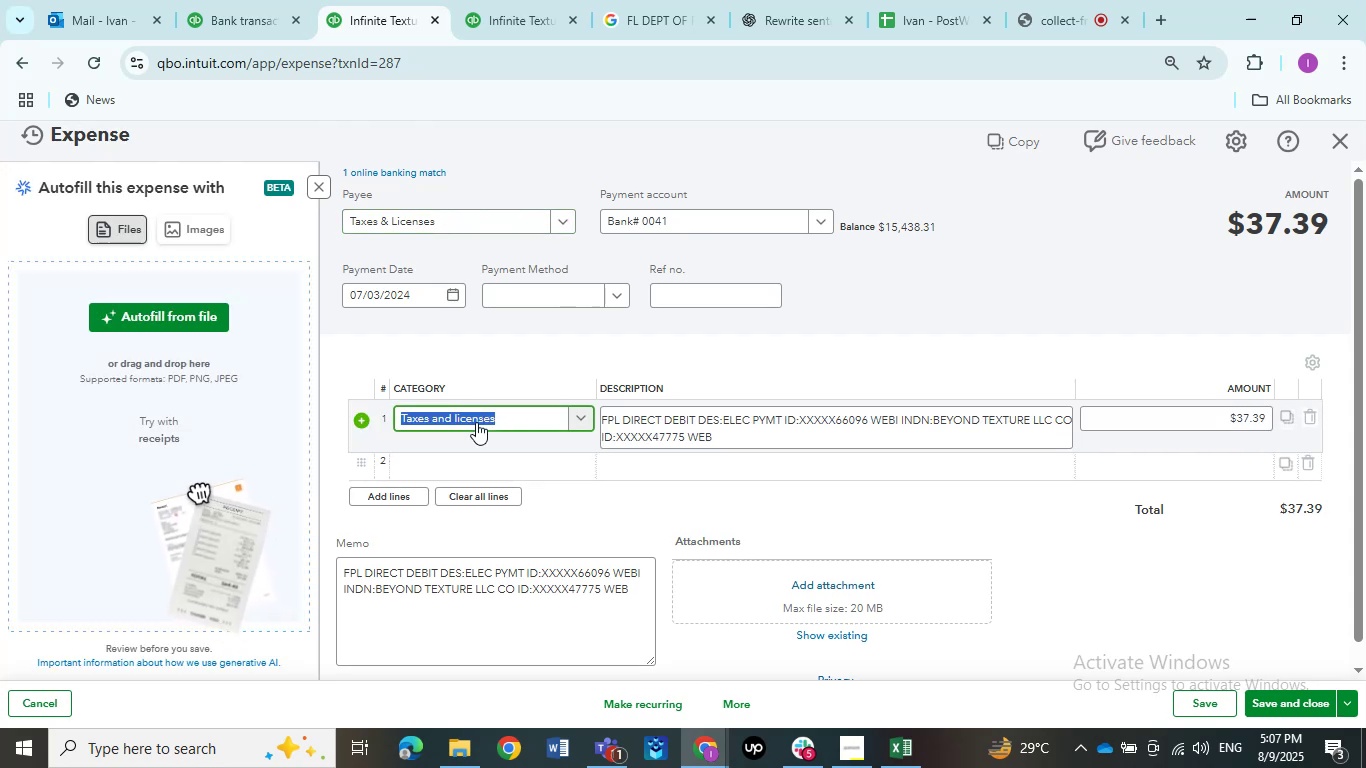 
type(utili)
 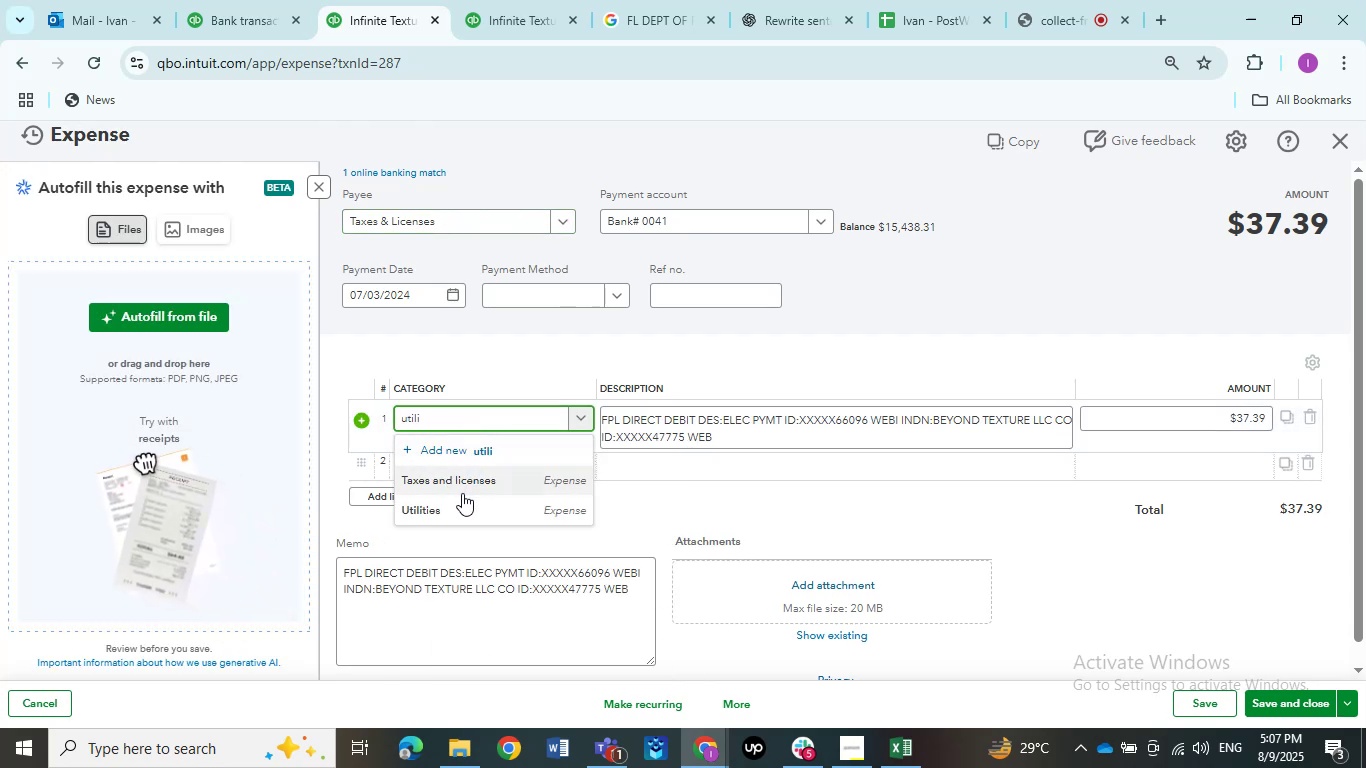 
left_click([459, 500])
 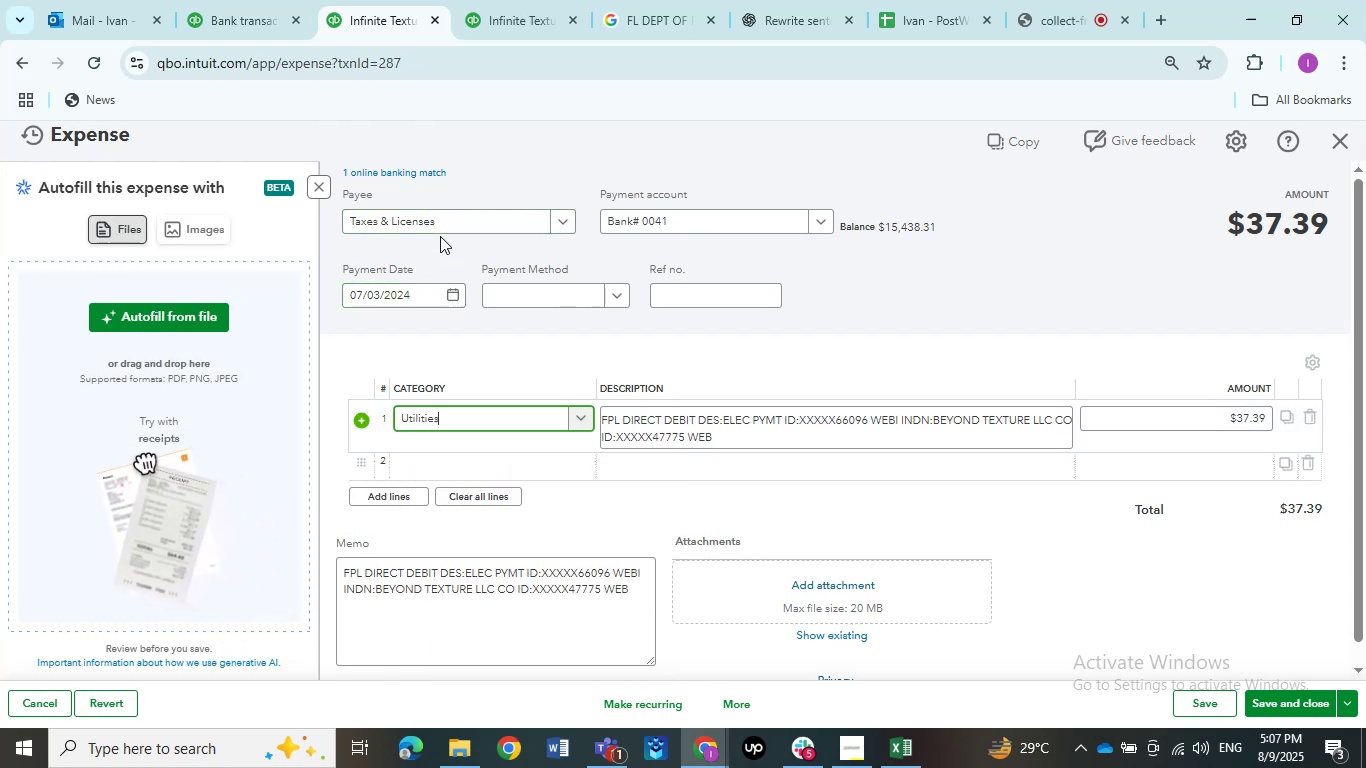 
left_click([440, 226])
 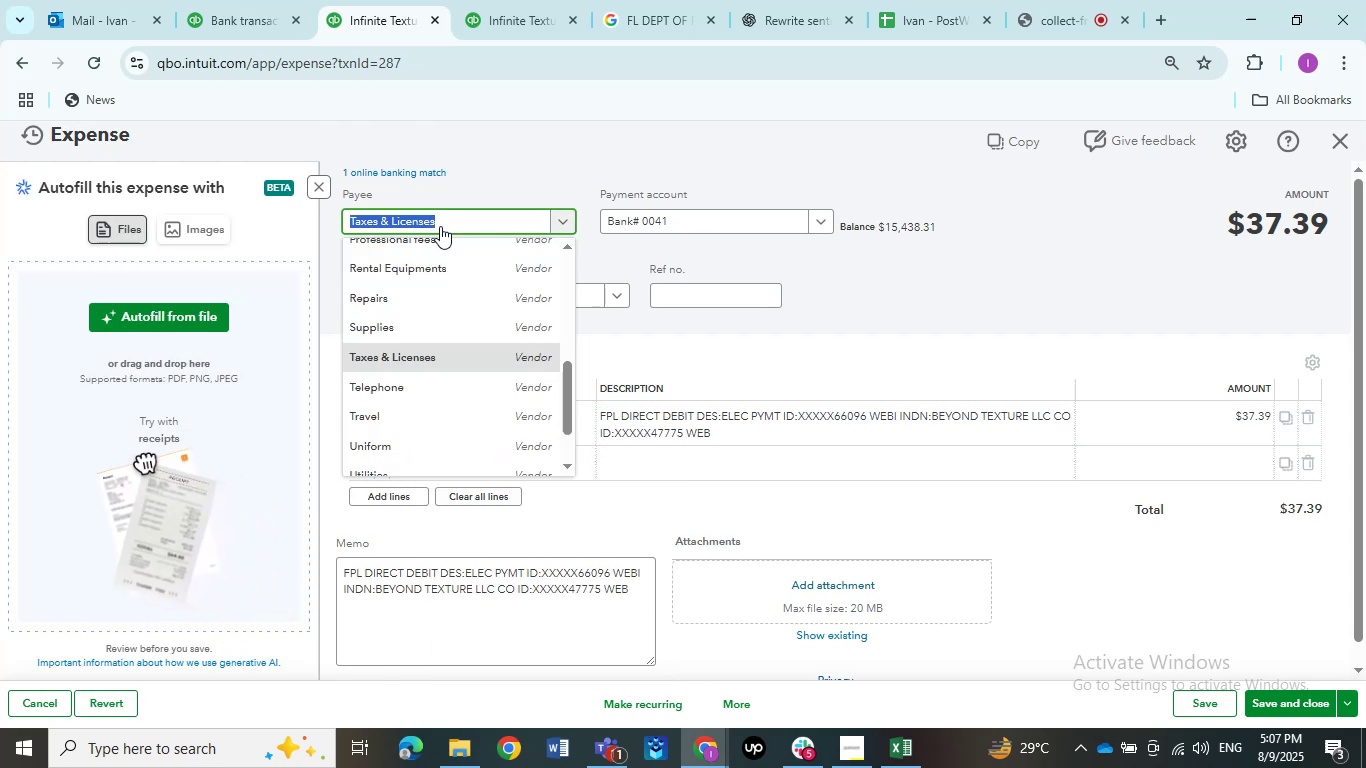 
type(utilit)
 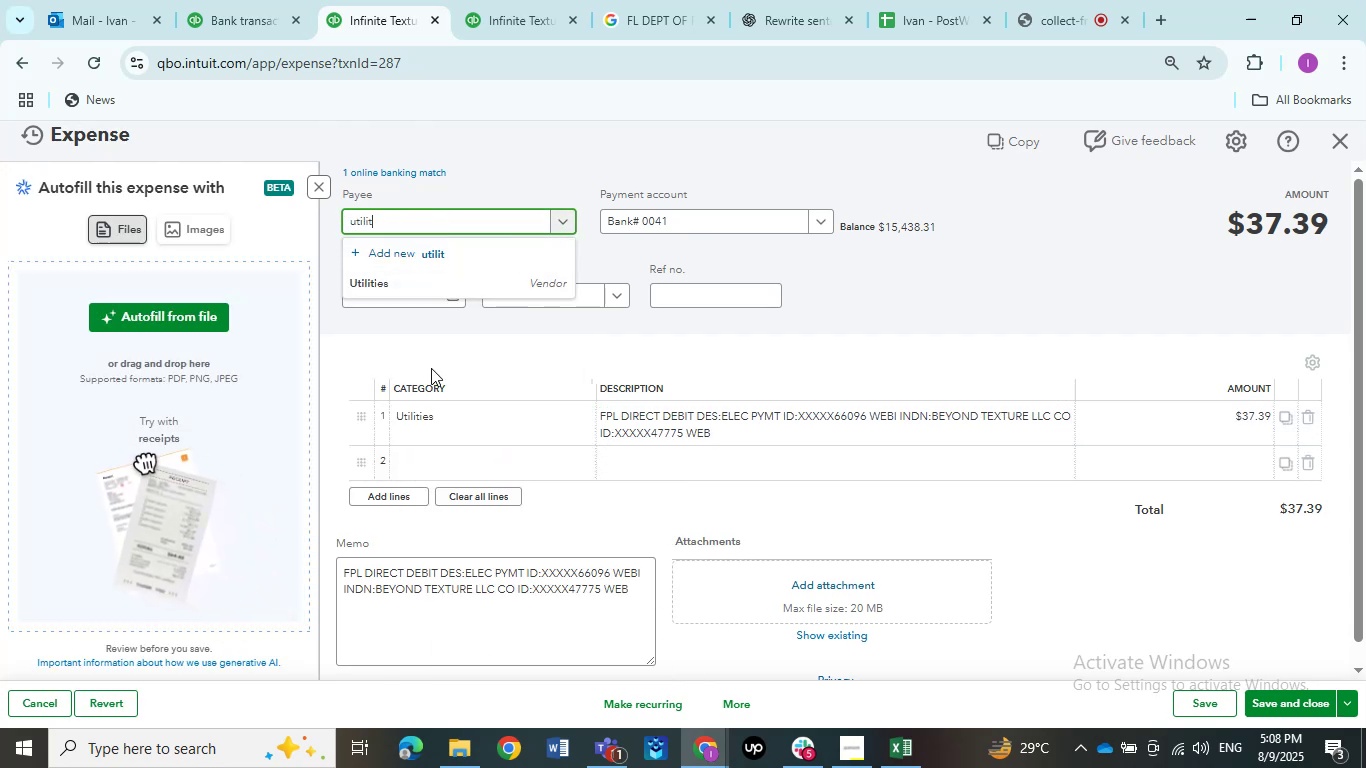 
left_click([416, 288])
 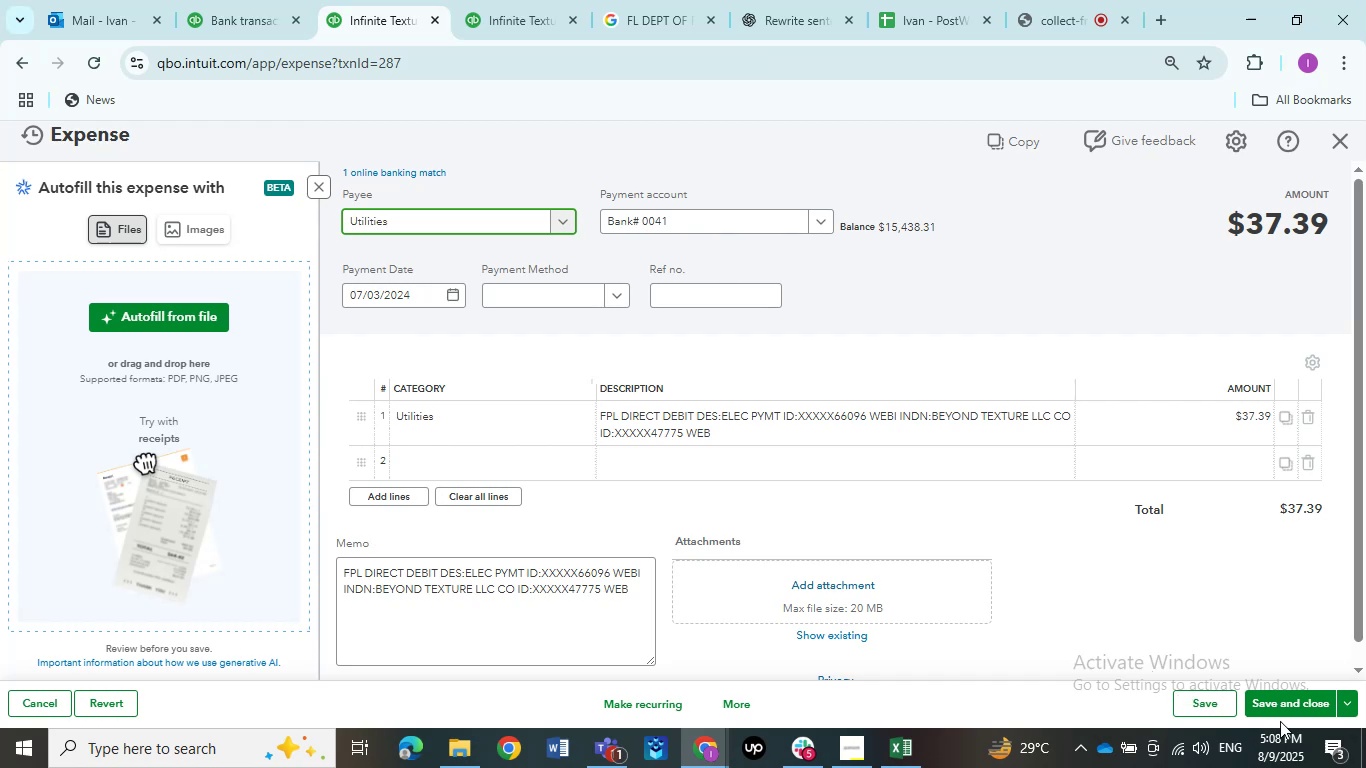 
left_click([1300, 711])
 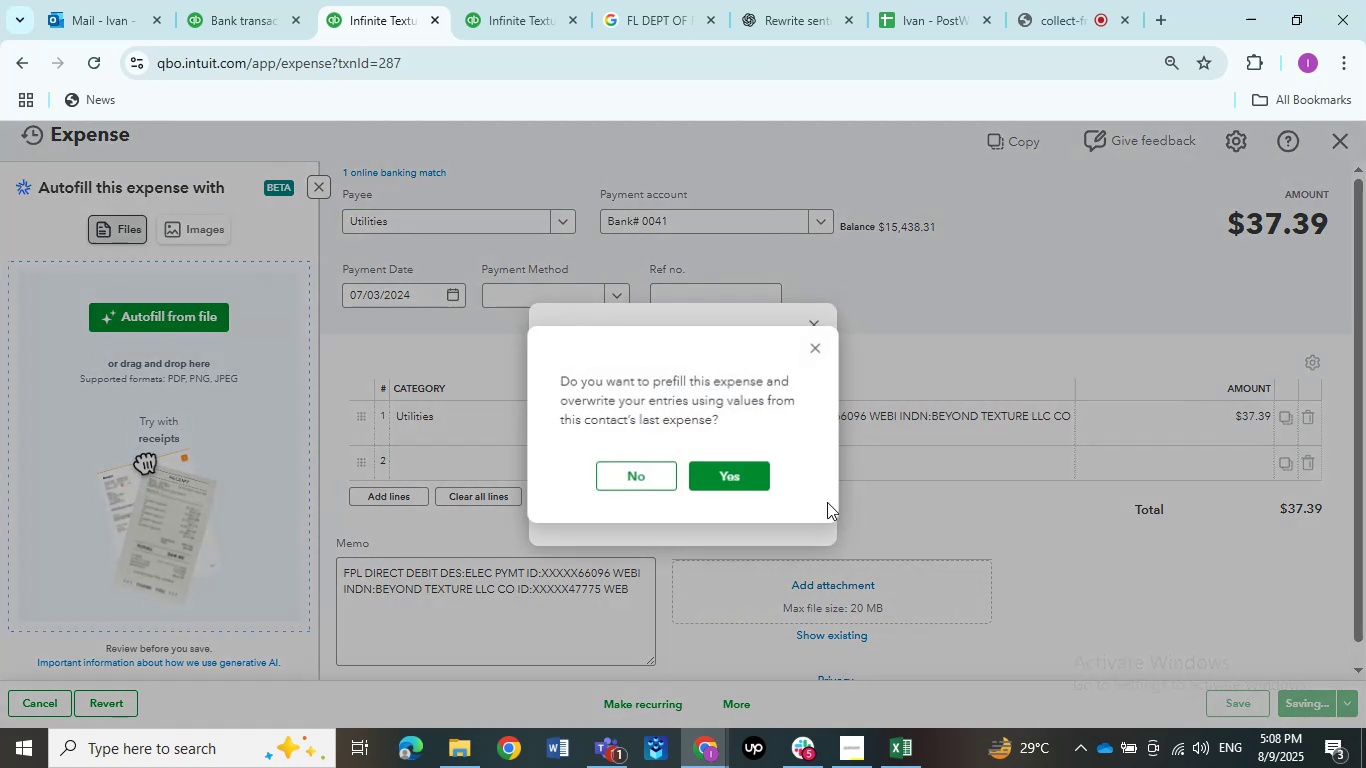 
left_click([762, 479])
 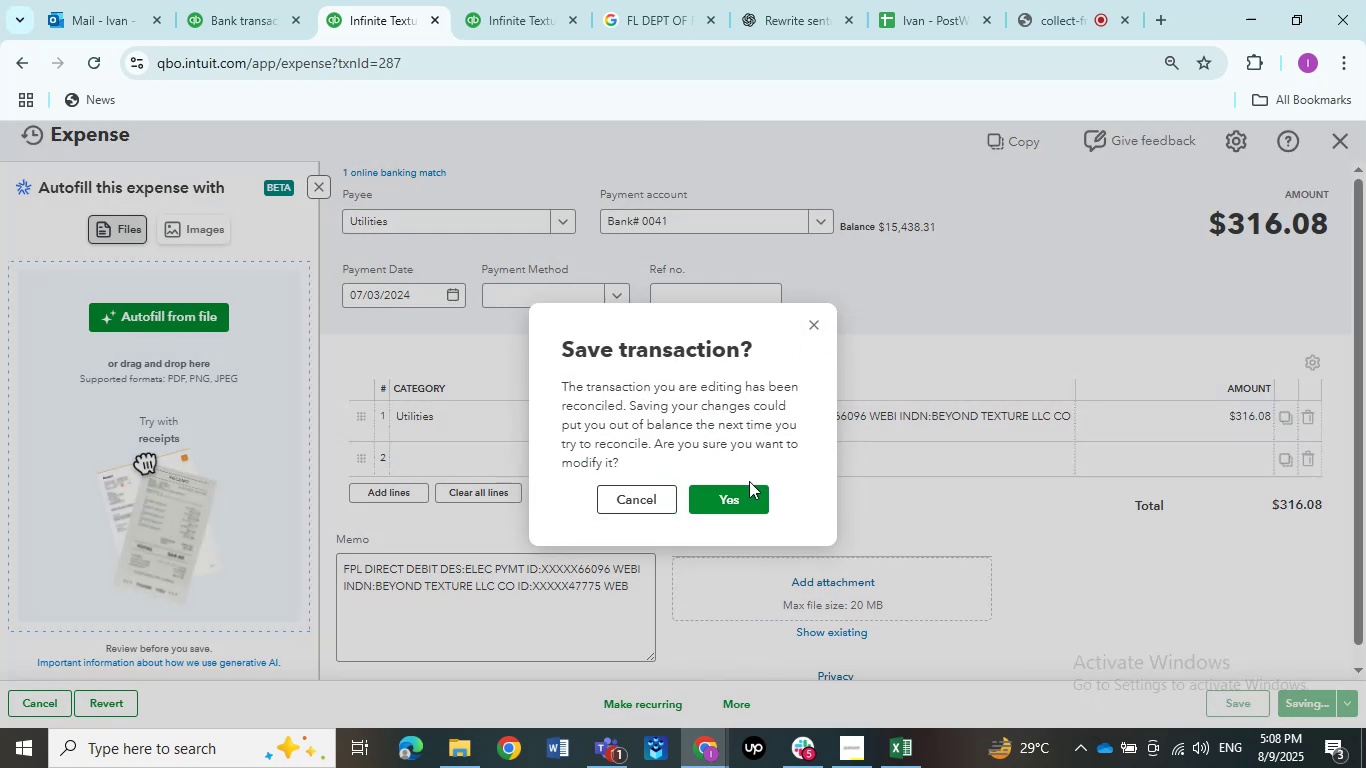 
left_click([749, 493])
 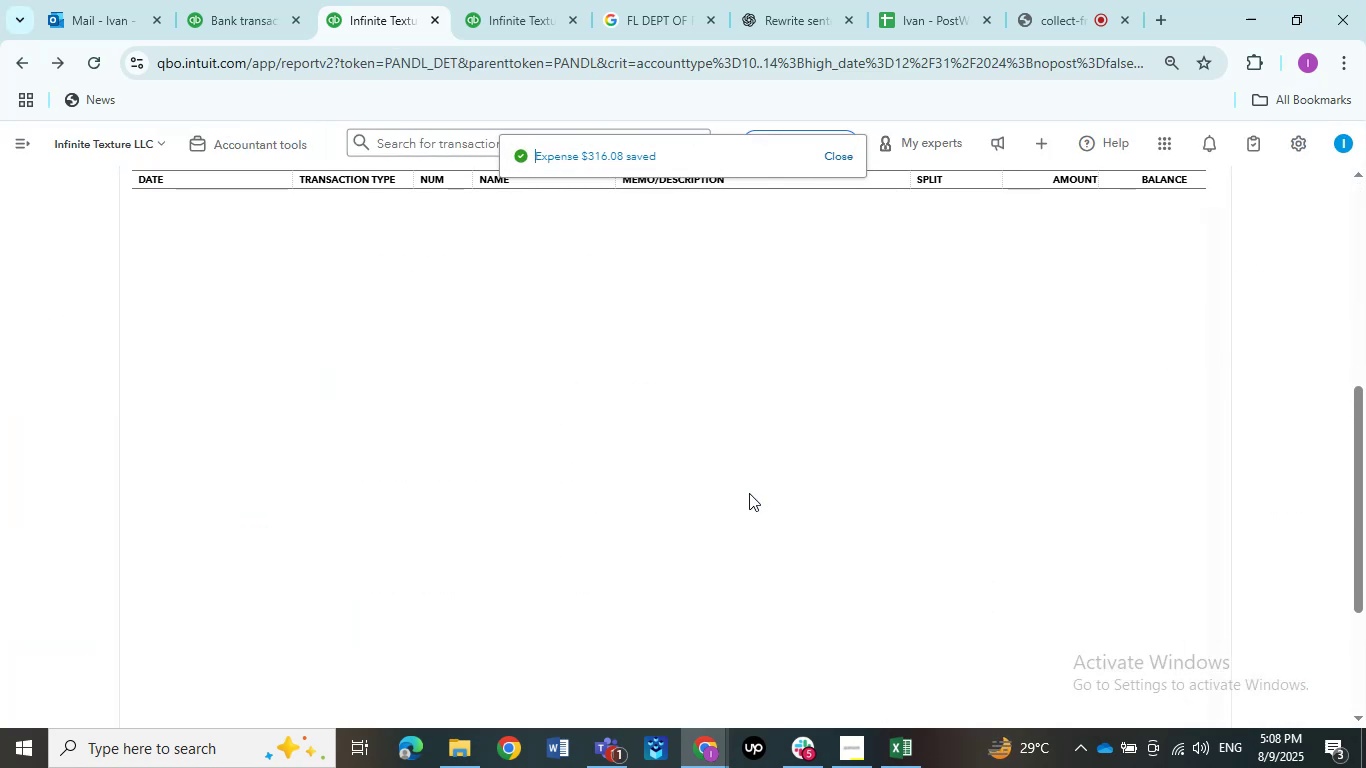 
wait(10.68)
 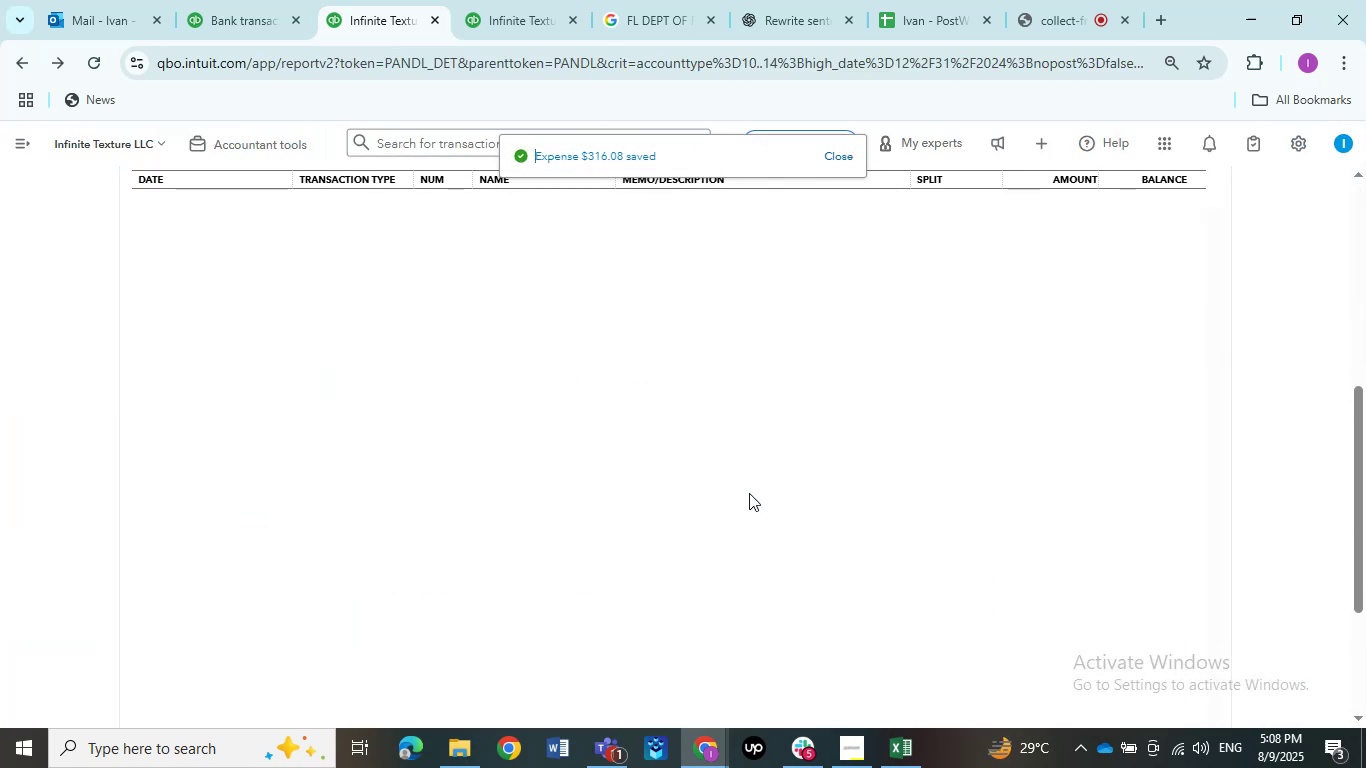 
left_click([714, 448])
 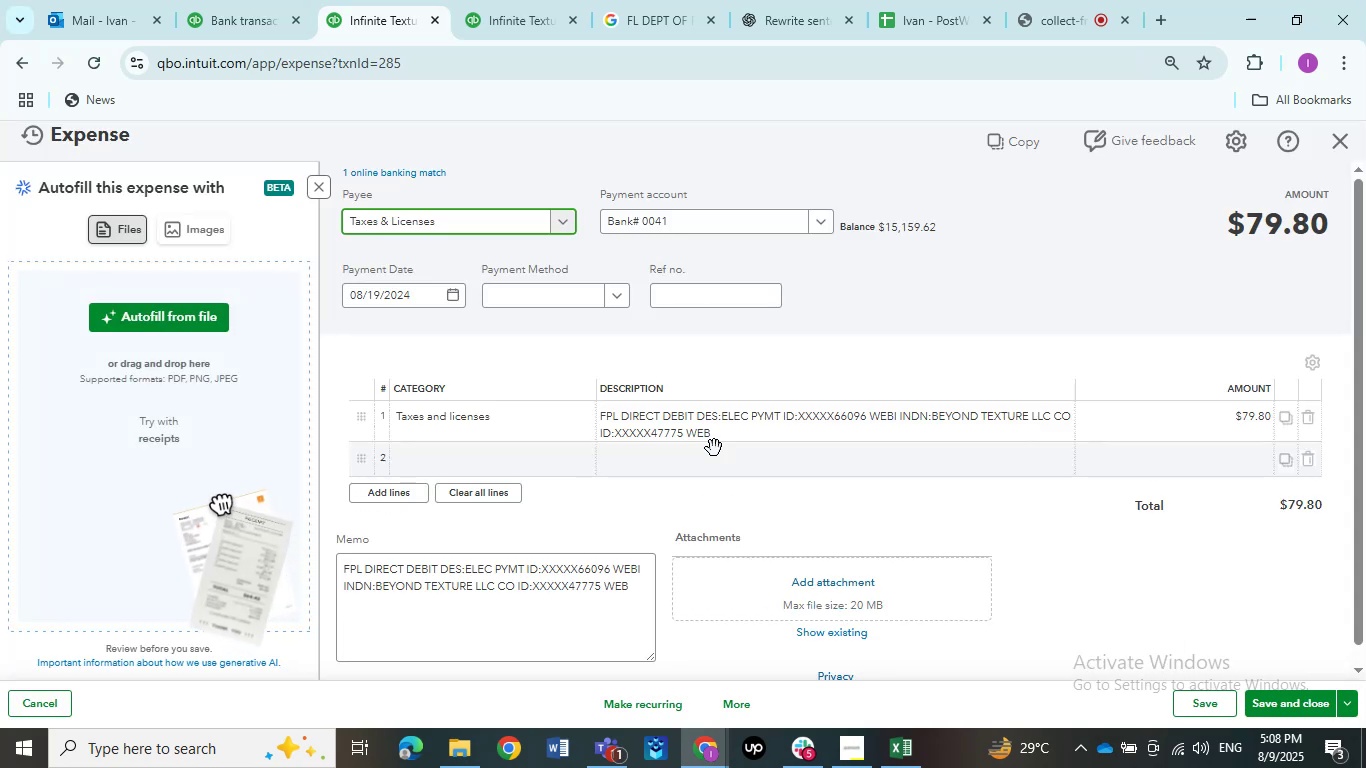 
wait(5.88)
 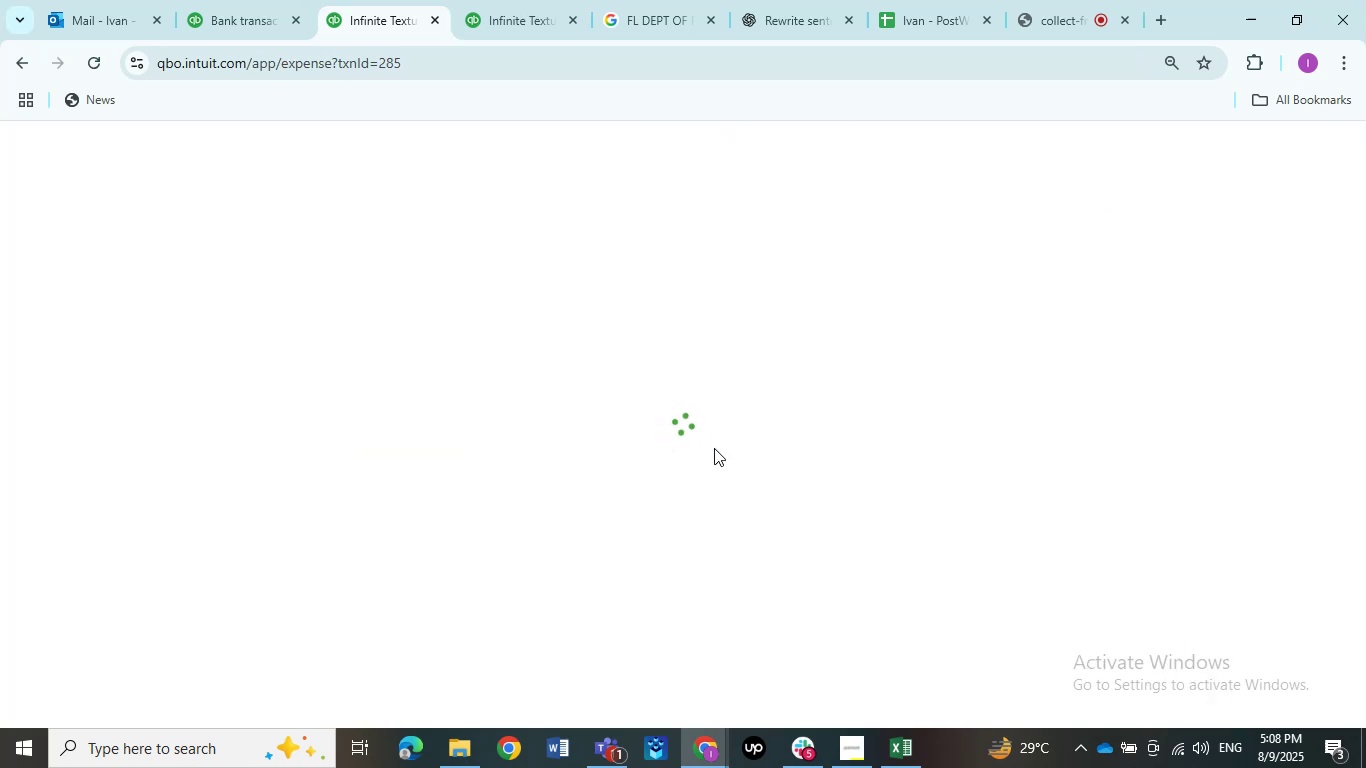 
left_click([496, 435])
 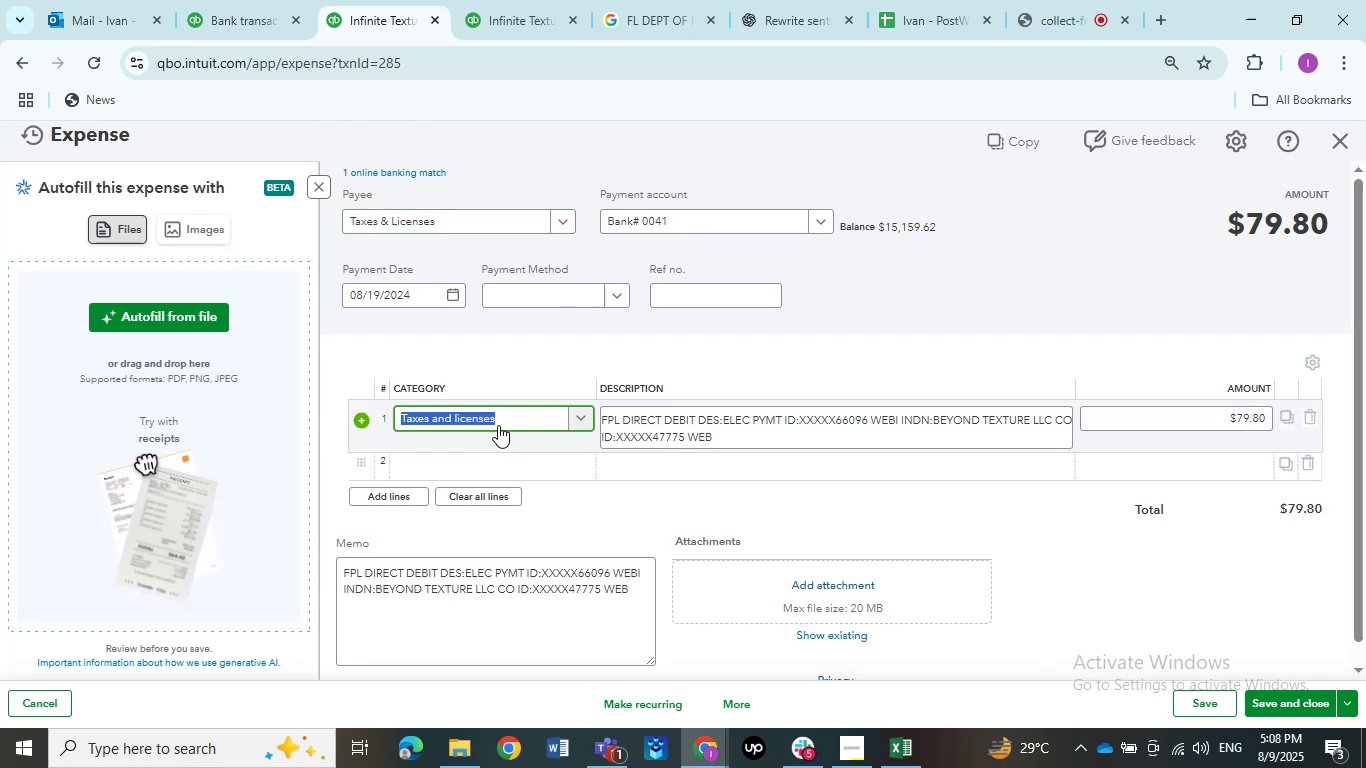 
type(Utilities)
 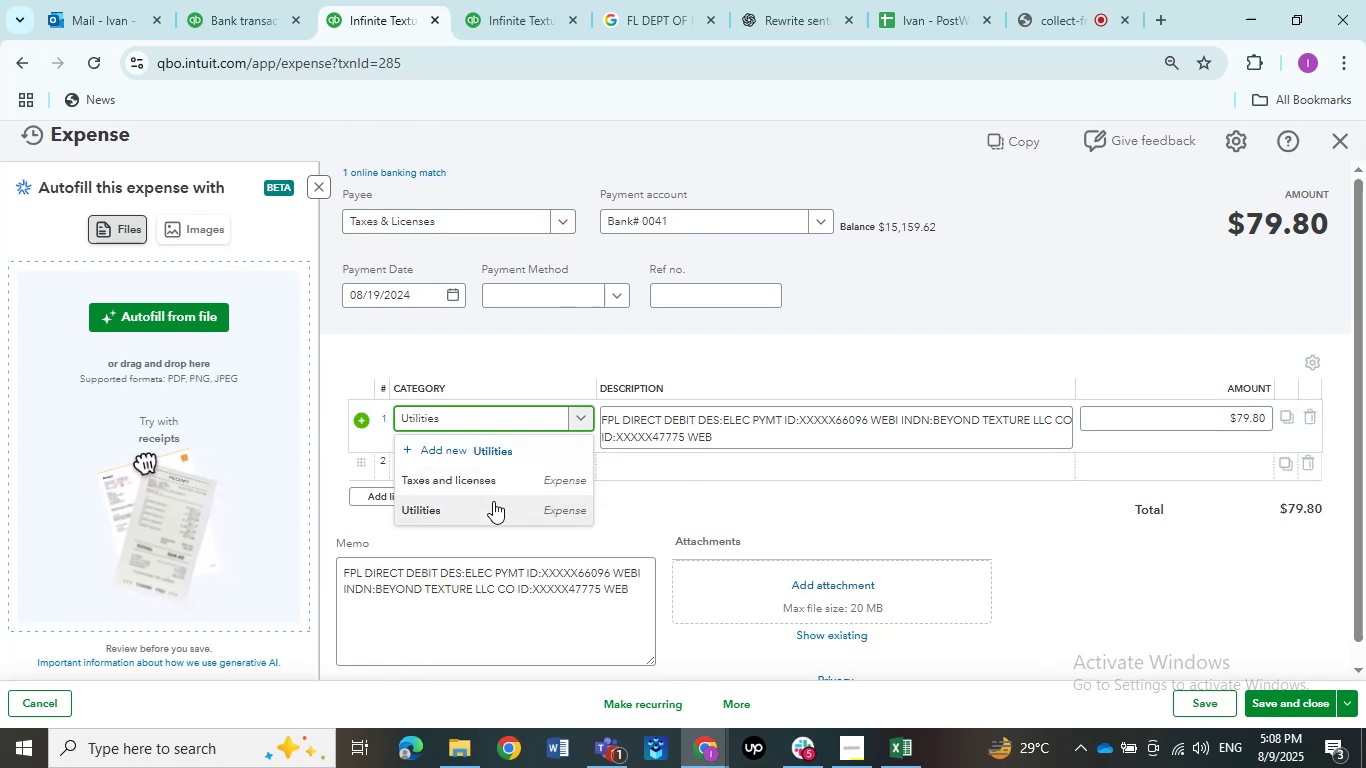 
left_click([493, 505])
 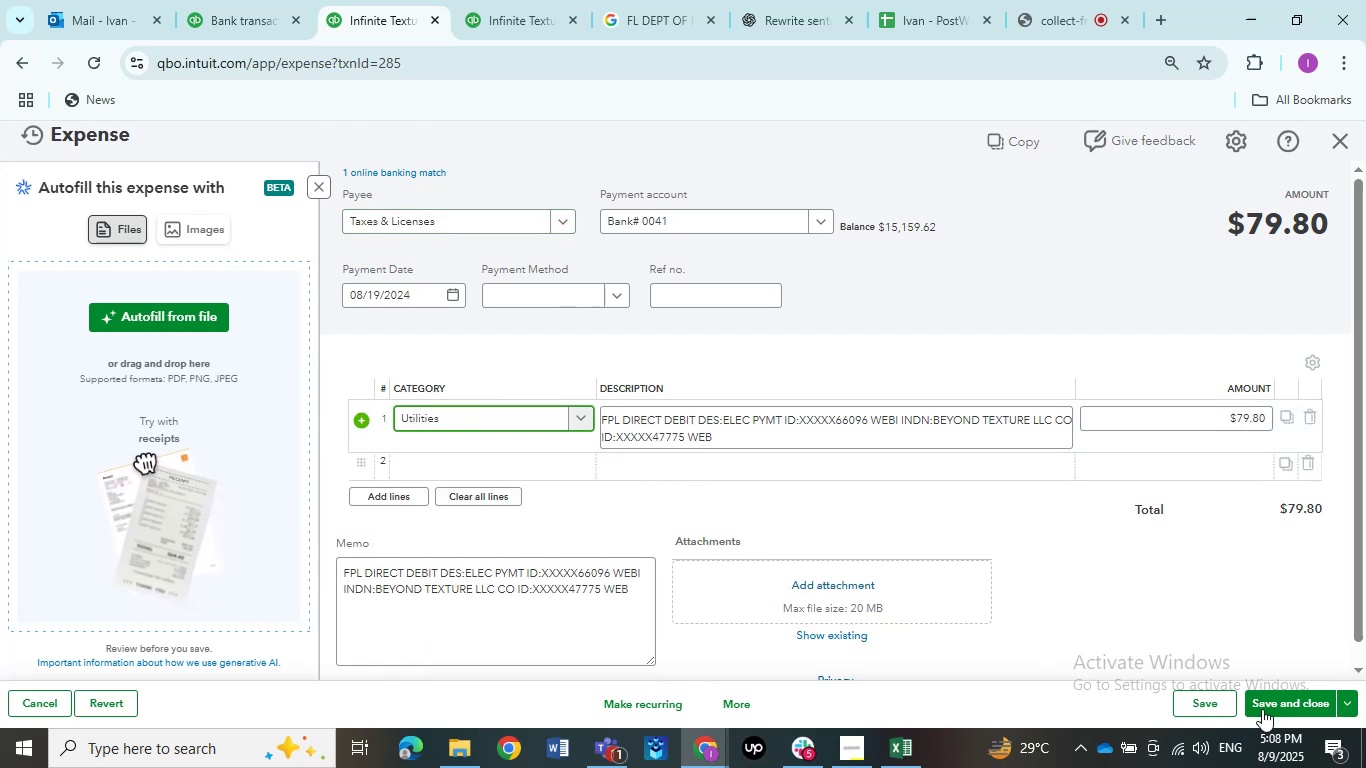 
left_click([1262, 709])
 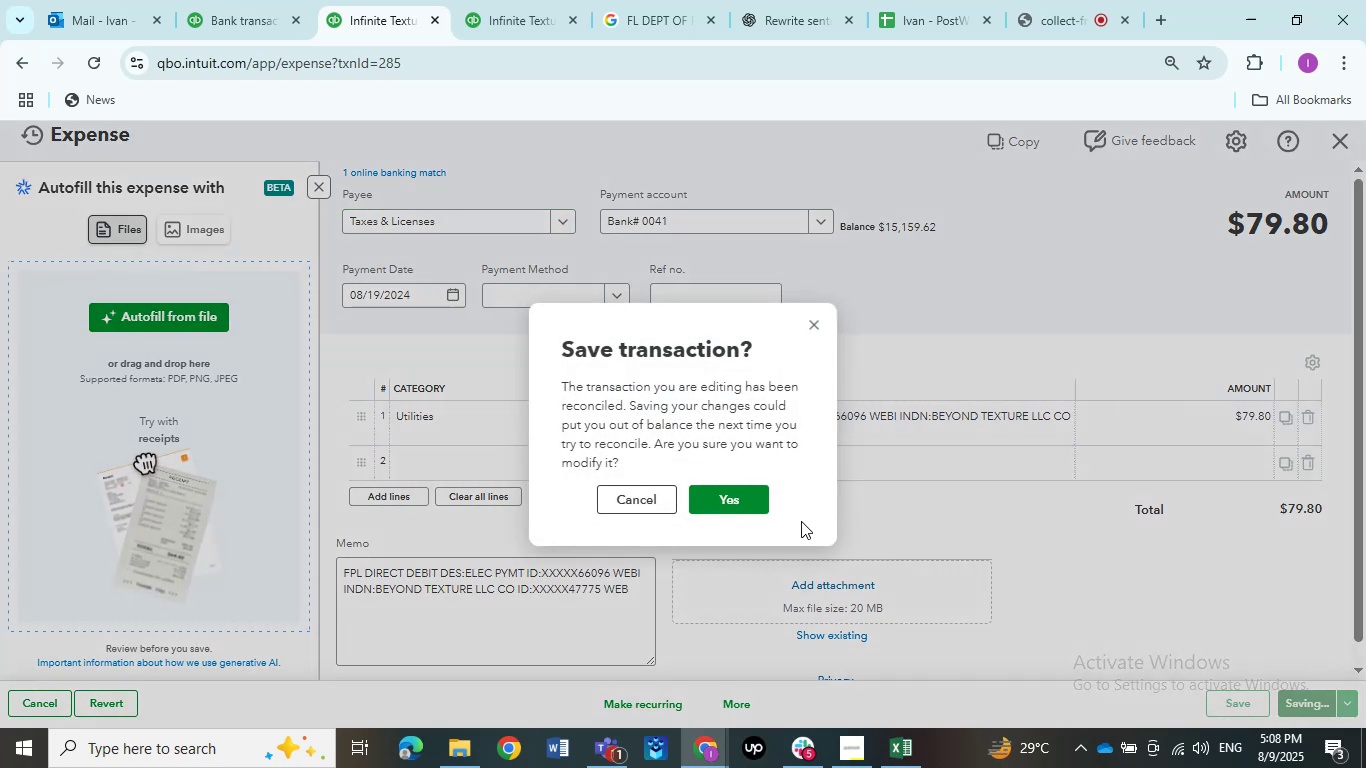 
left_click([752, 502])
 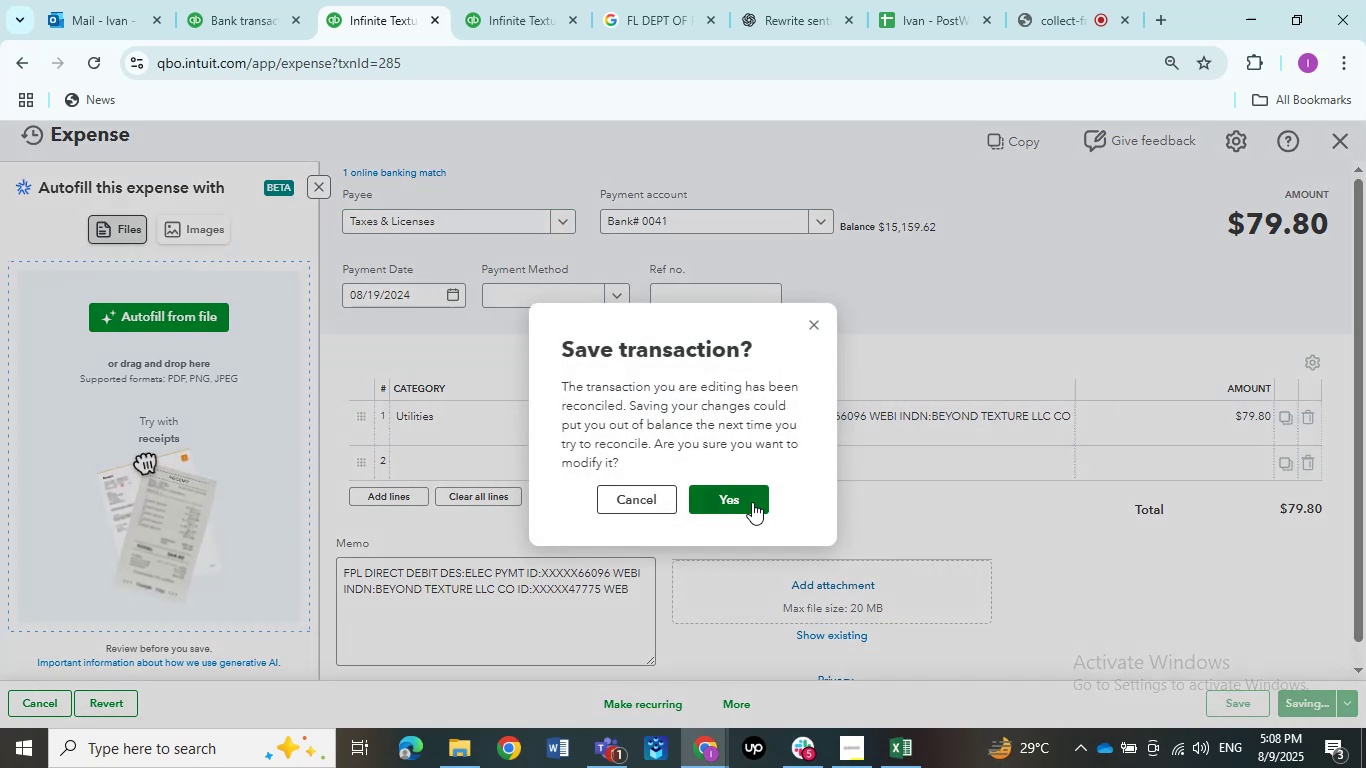 
left_click([752, 502])
 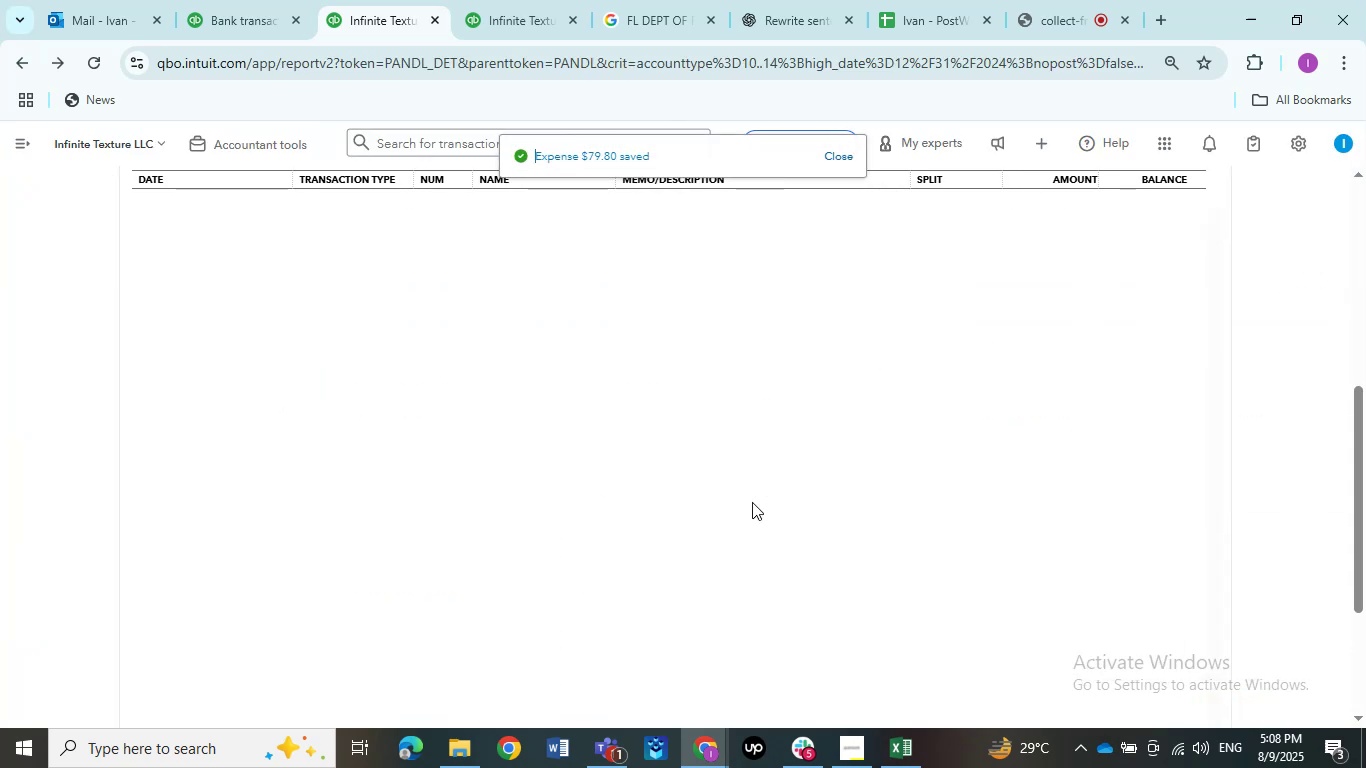 
wait(9.91)
 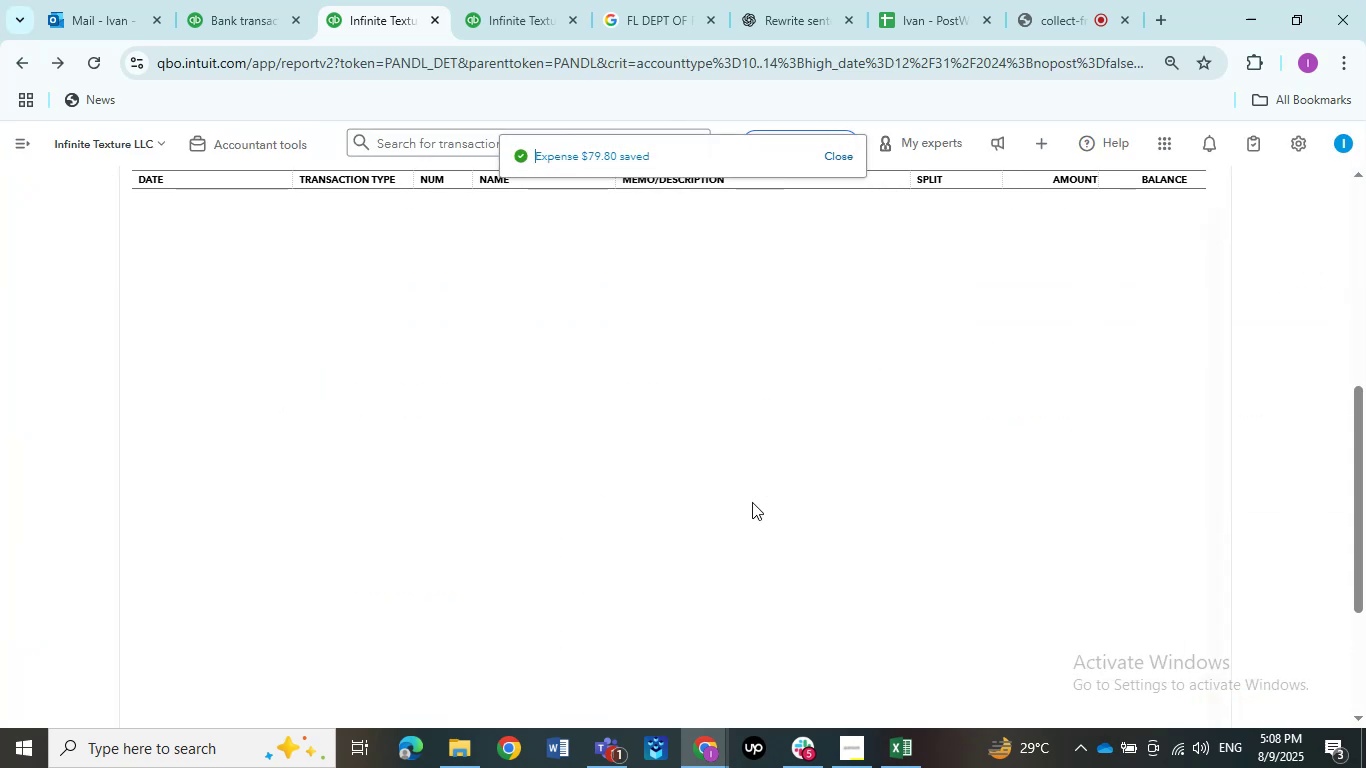 
scroll: coordinate [756, 544], scroll_direction: up, amount: 49.0
 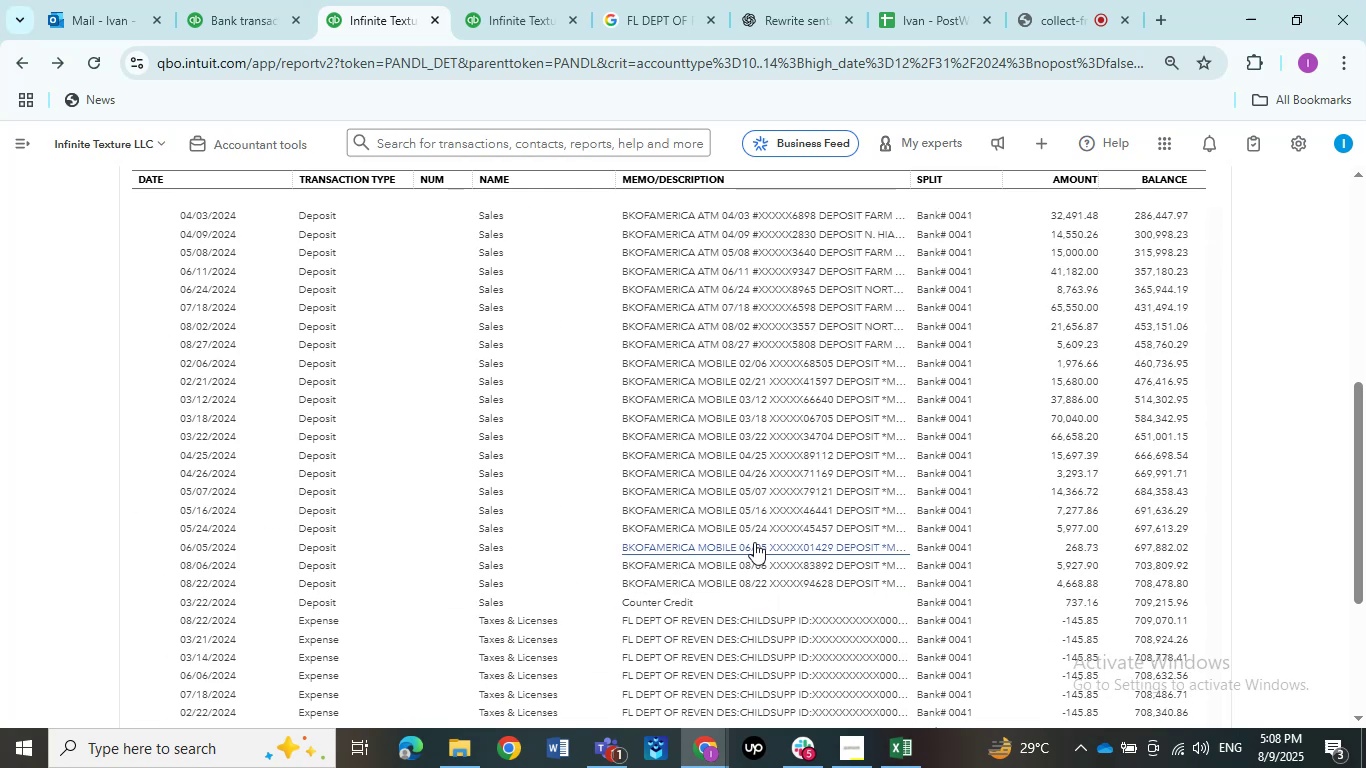 
scroll: coordinate [757, 547], scroll_direction: down, amount: 1.0
 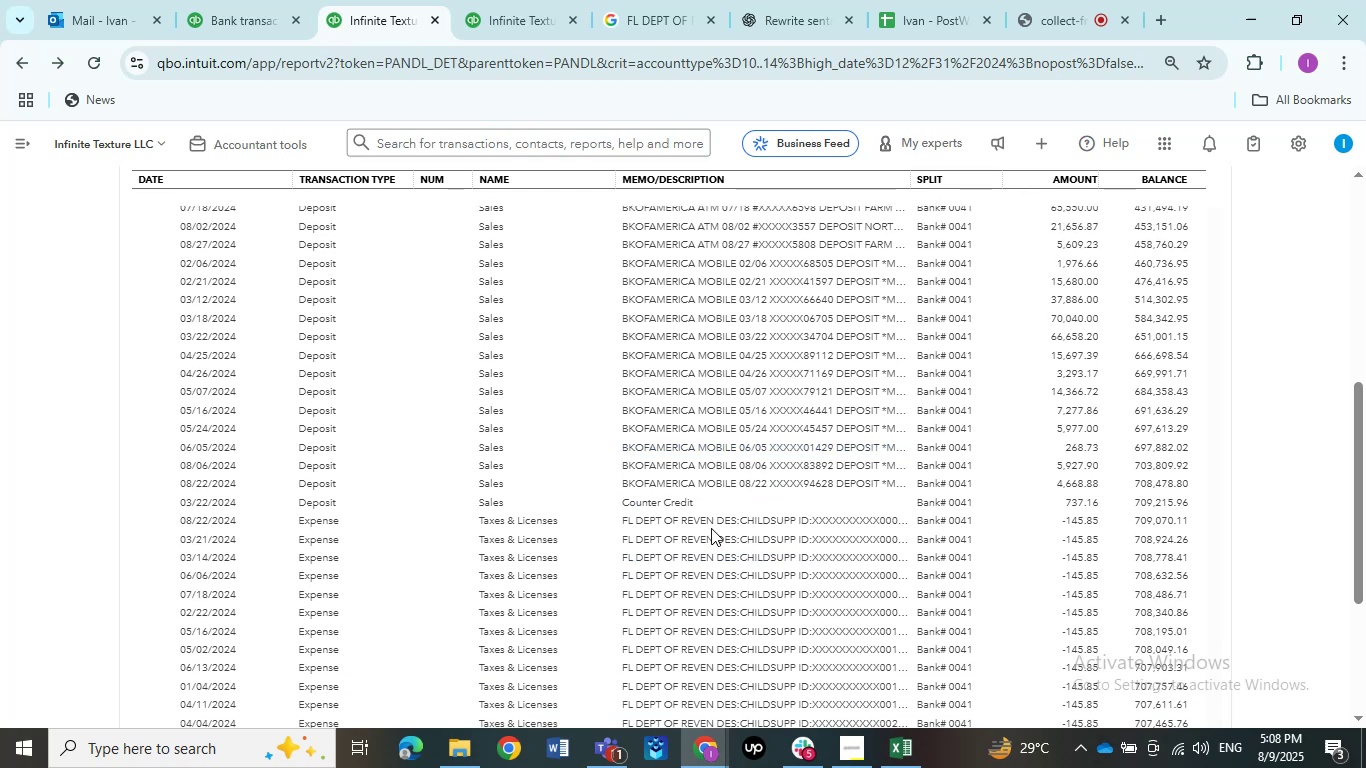 
left_click([692, 522])
 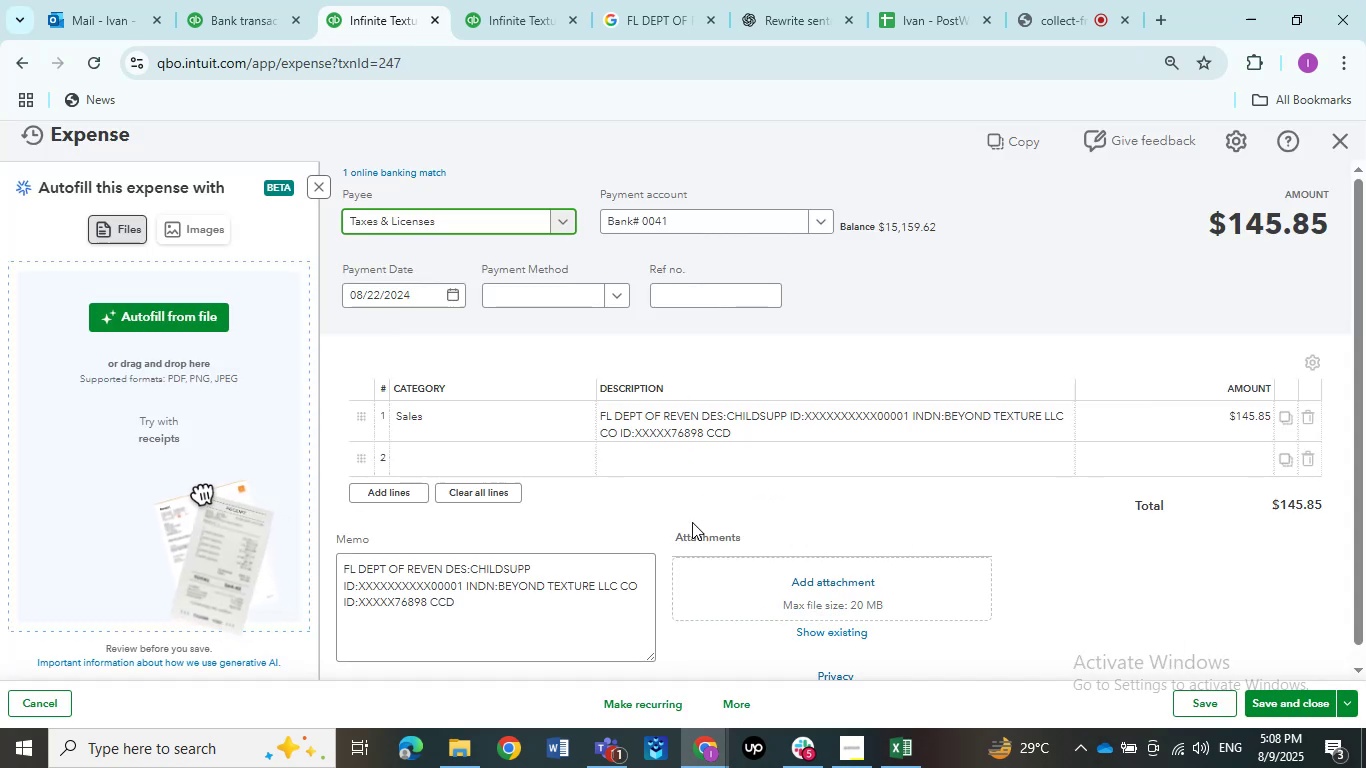 
wait(6.1)
 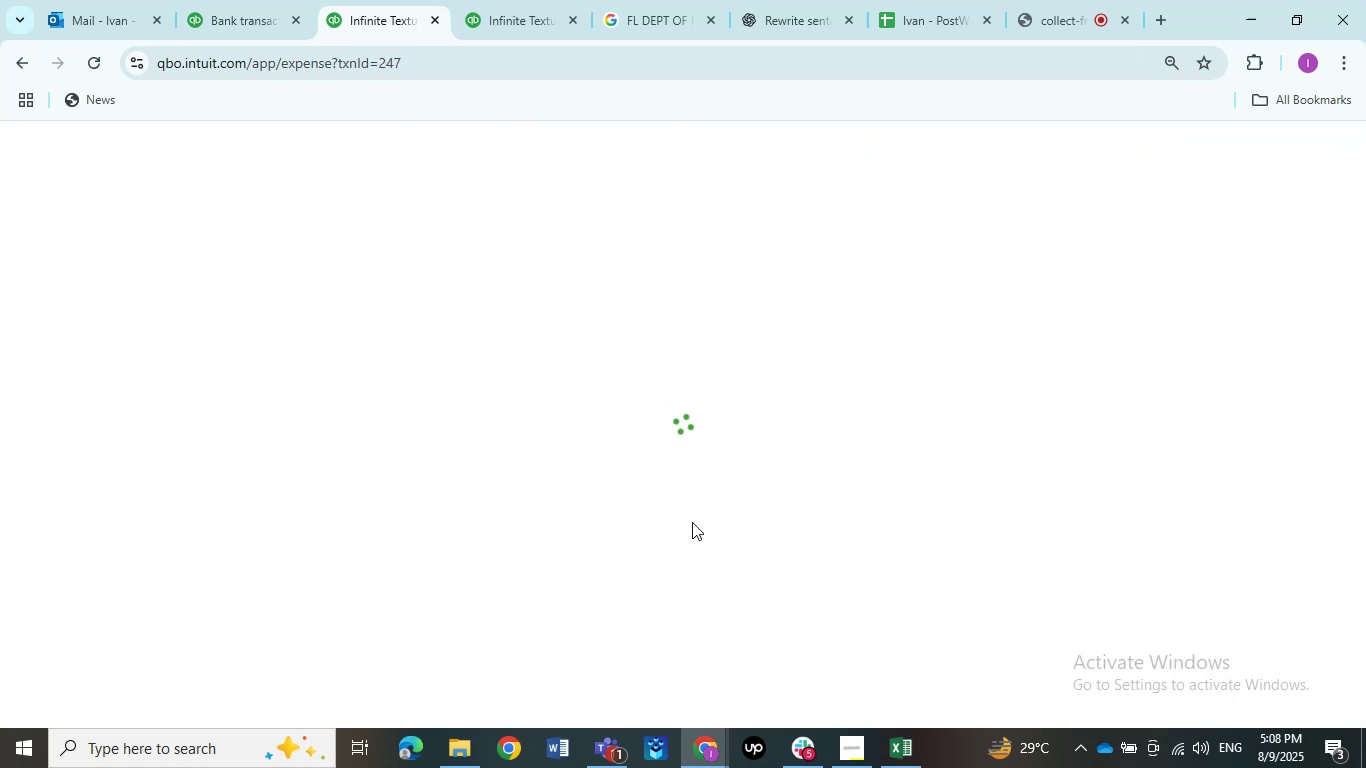 
left_click([433, 423])
 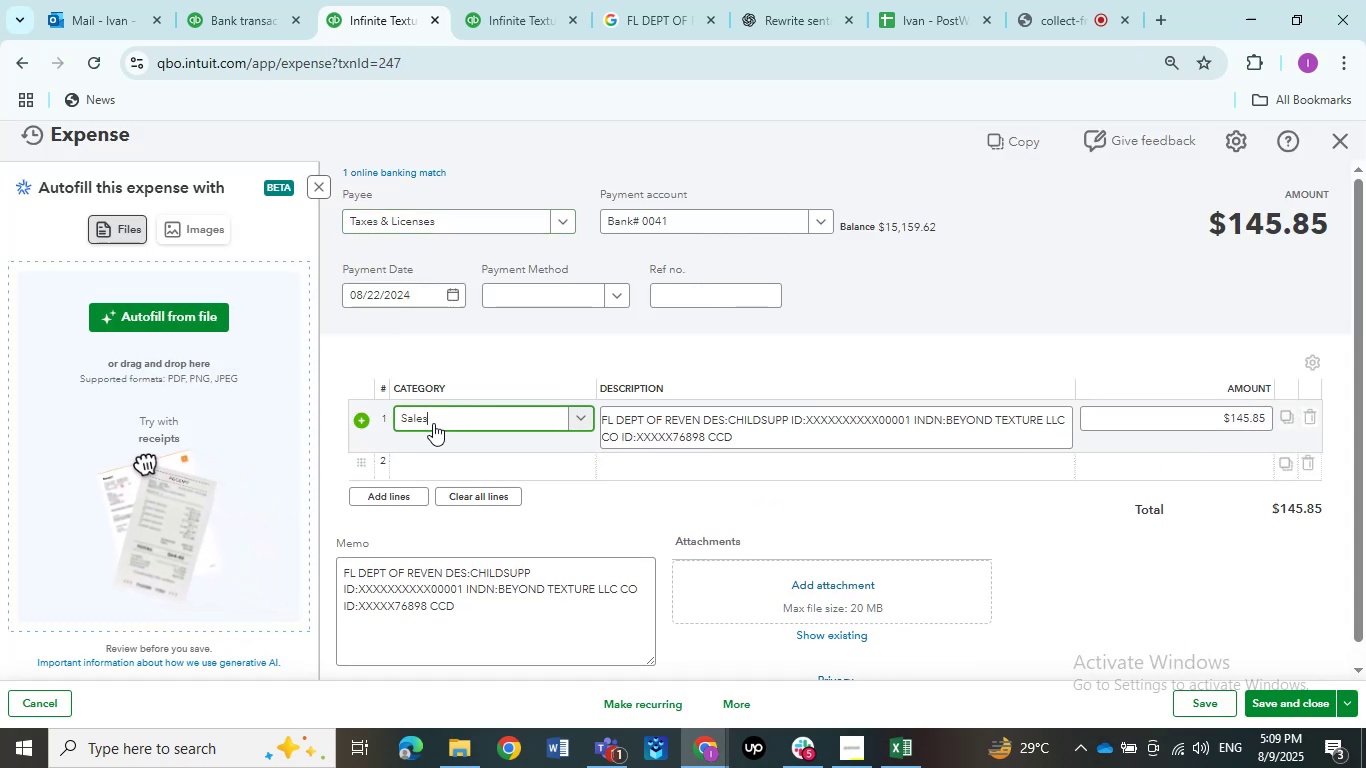 
left_click([433, 423])
 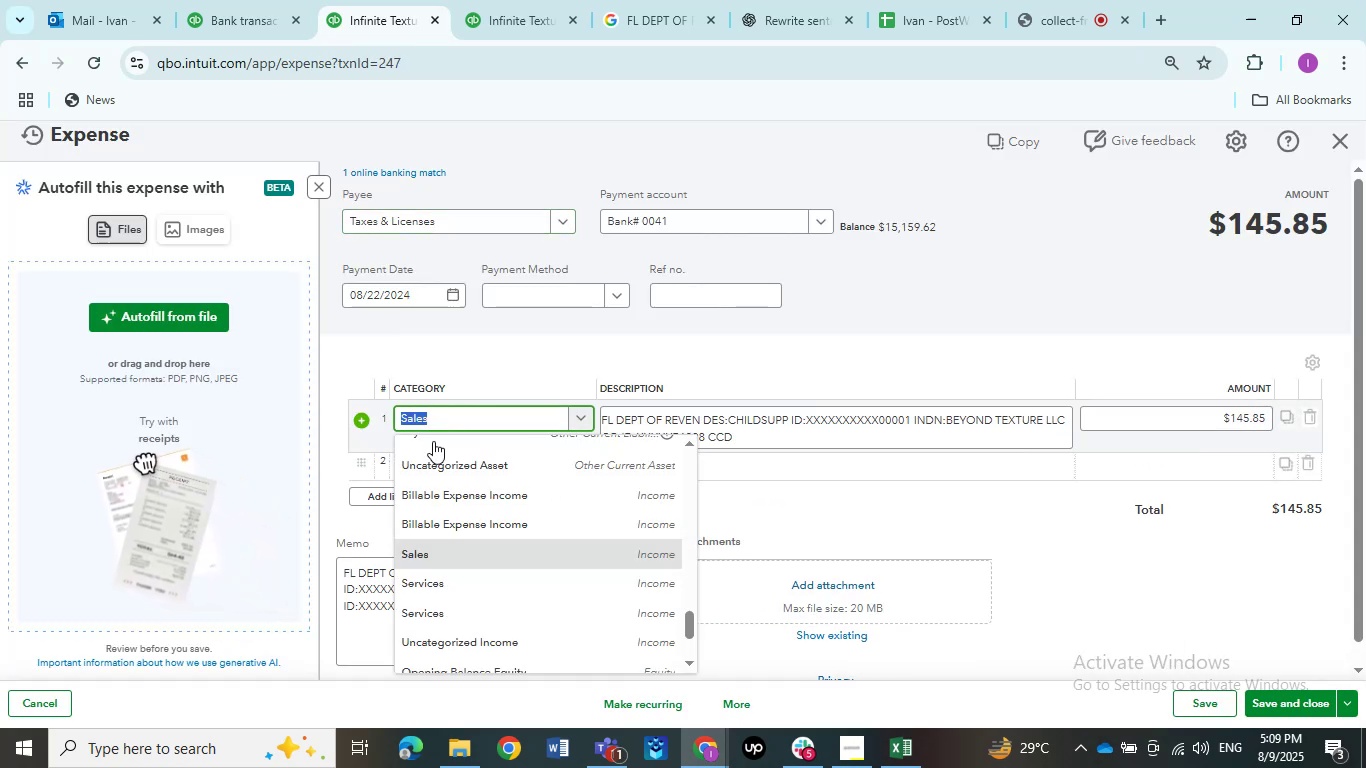 
scroll: coordinate [483, 525], scroll_direction: down, amount: 6.0
 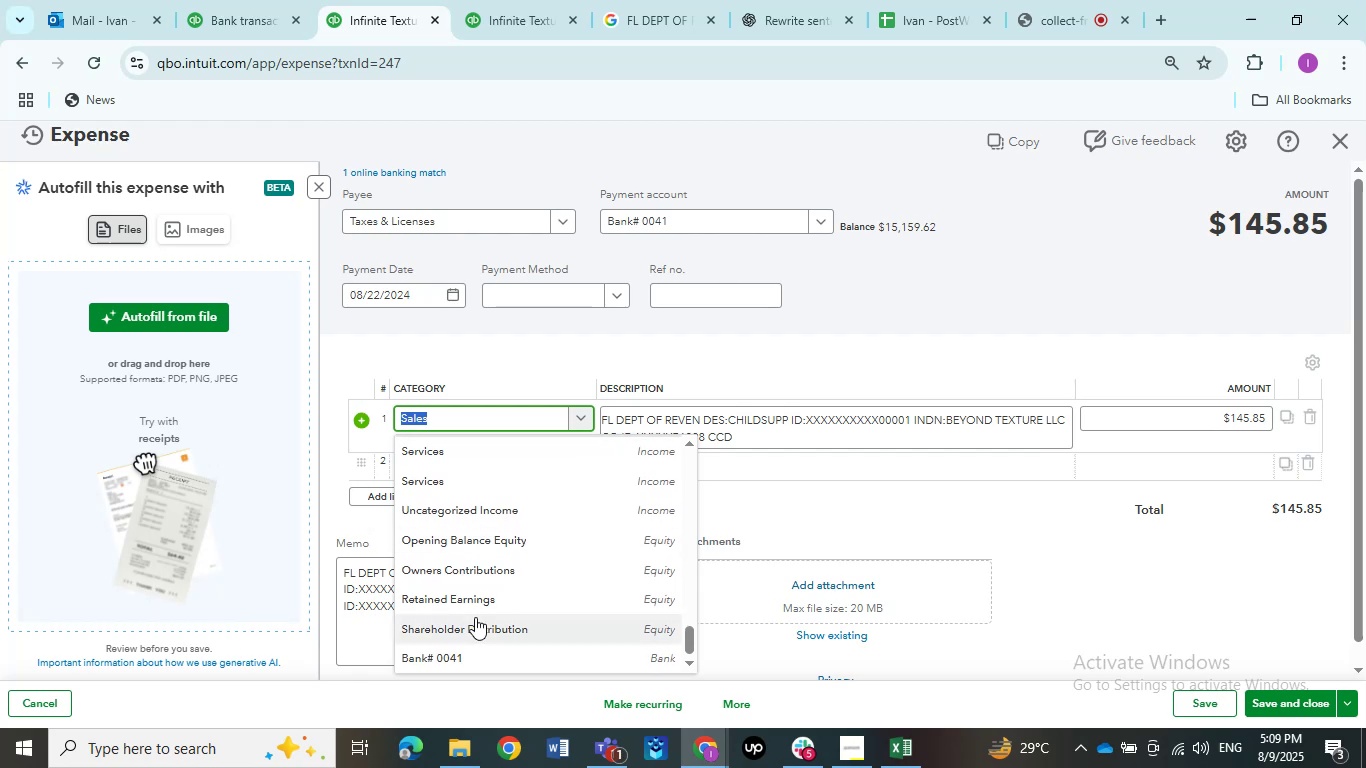 
type(Utili)
 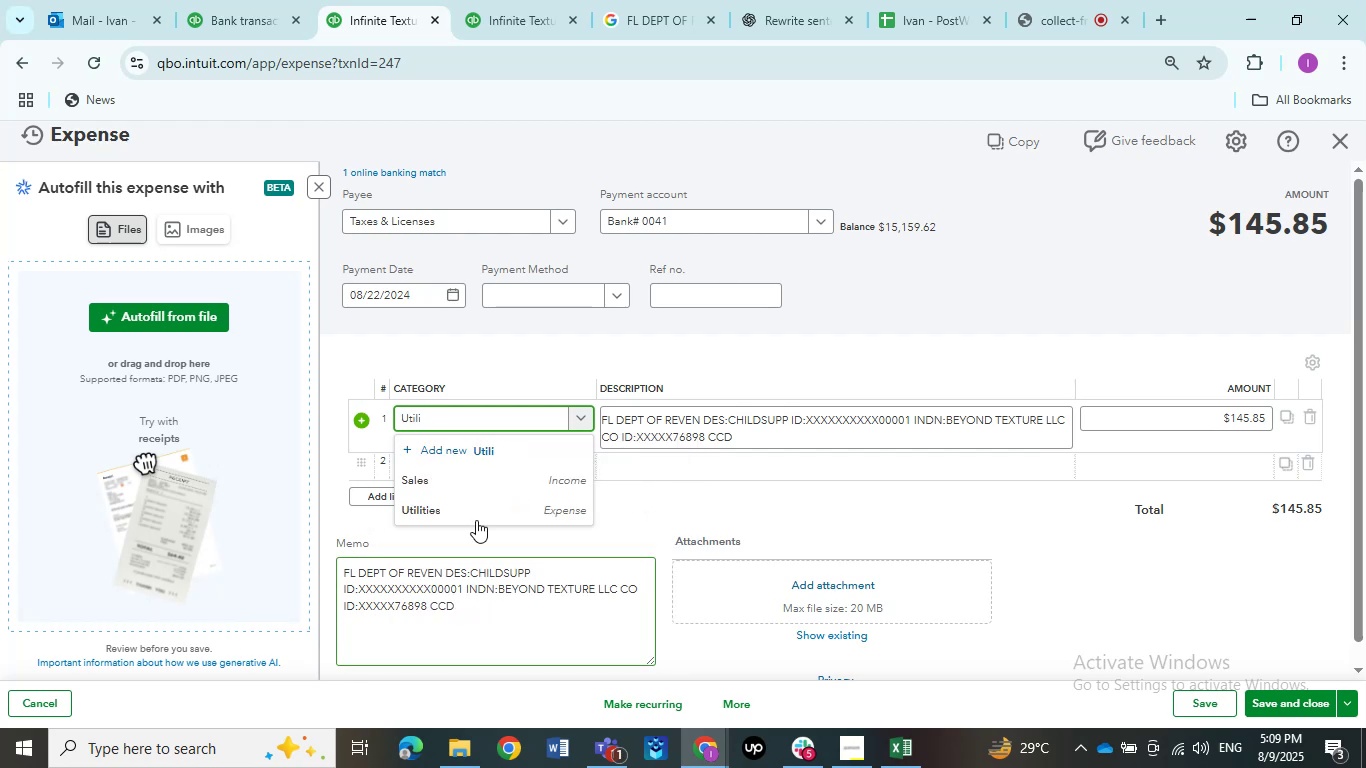 
left_click([475, 507])
 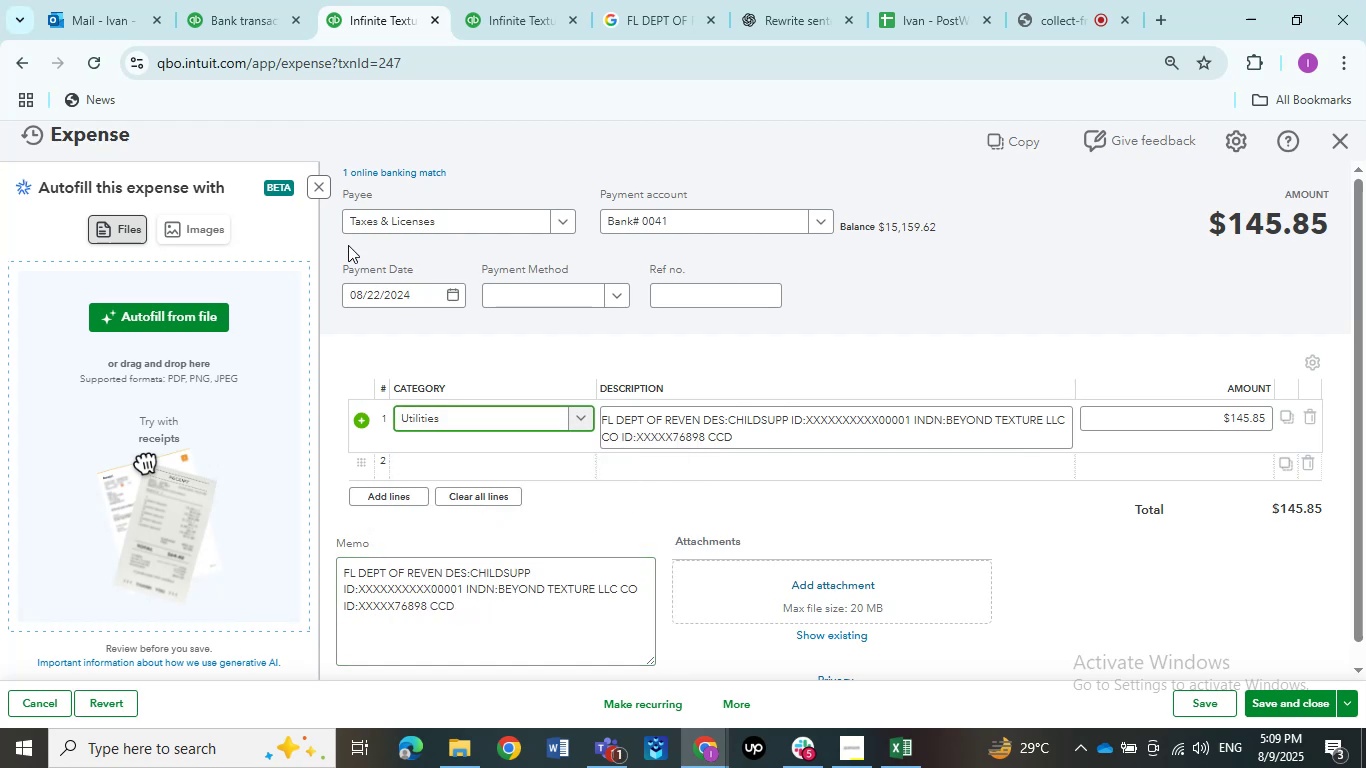 
left_click([366, 229])
 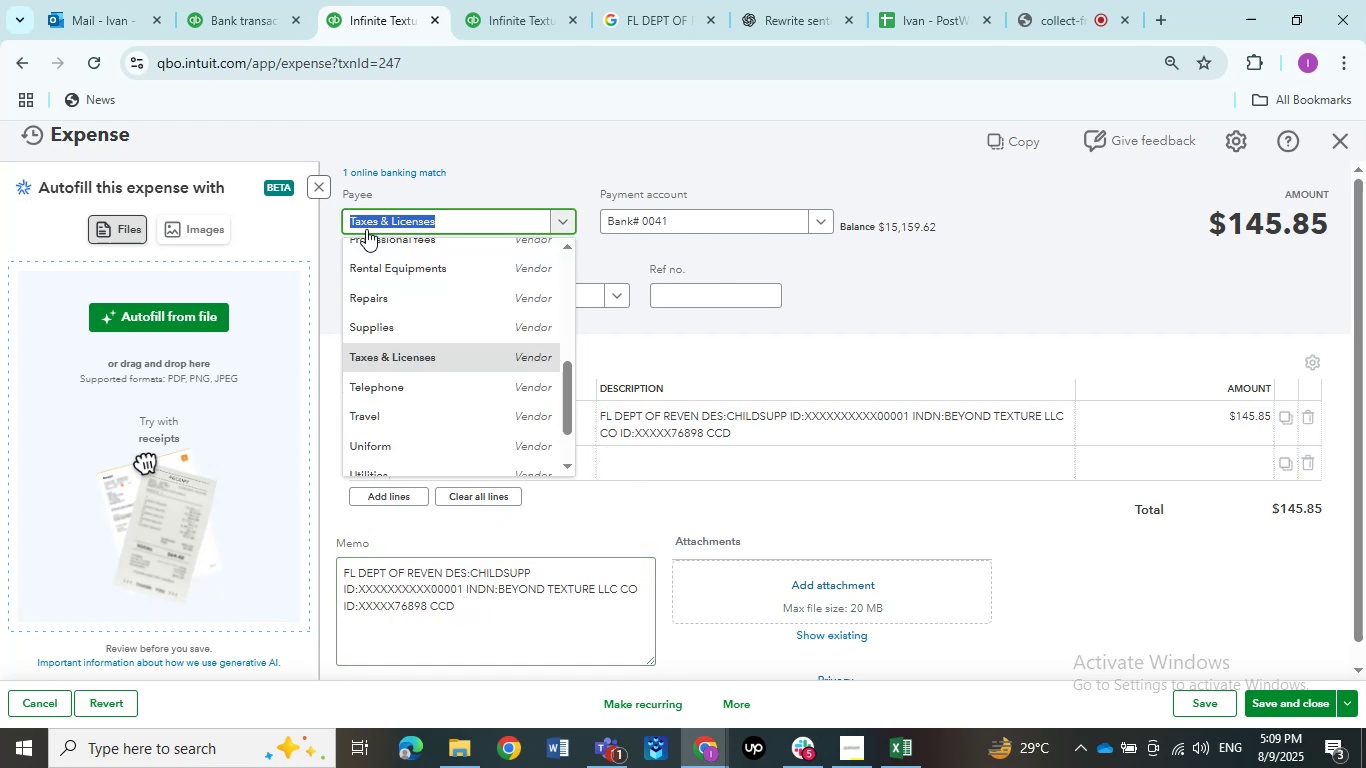 
type(ut)
 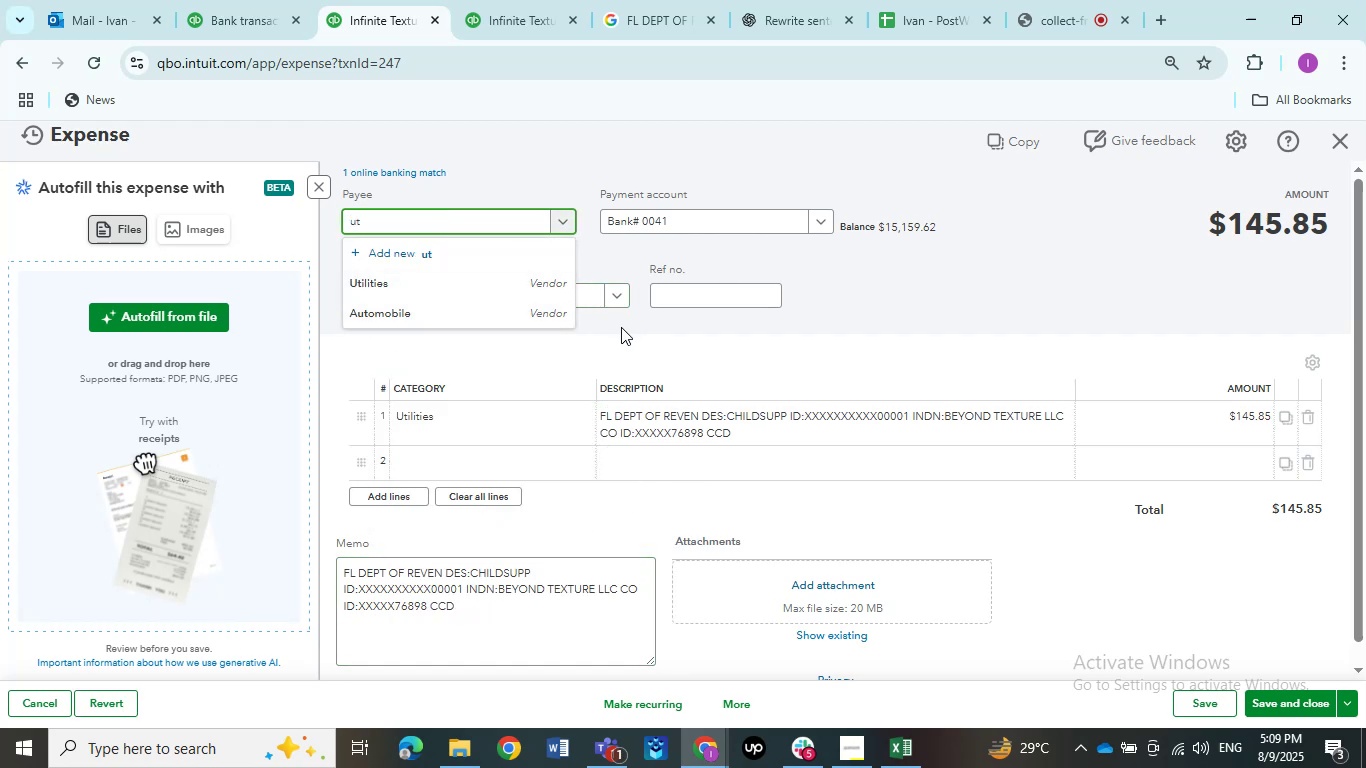 
key(Escape)
 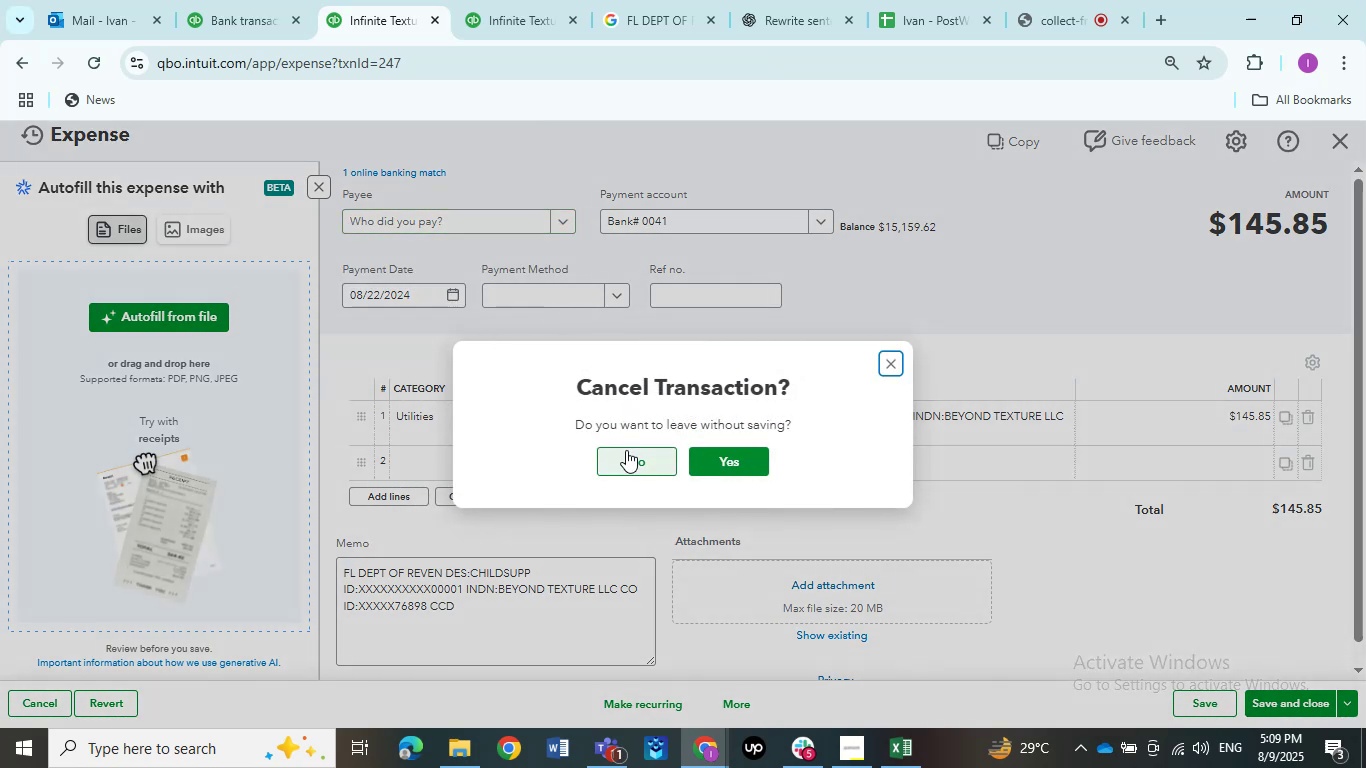 
left_click([623, 455])
 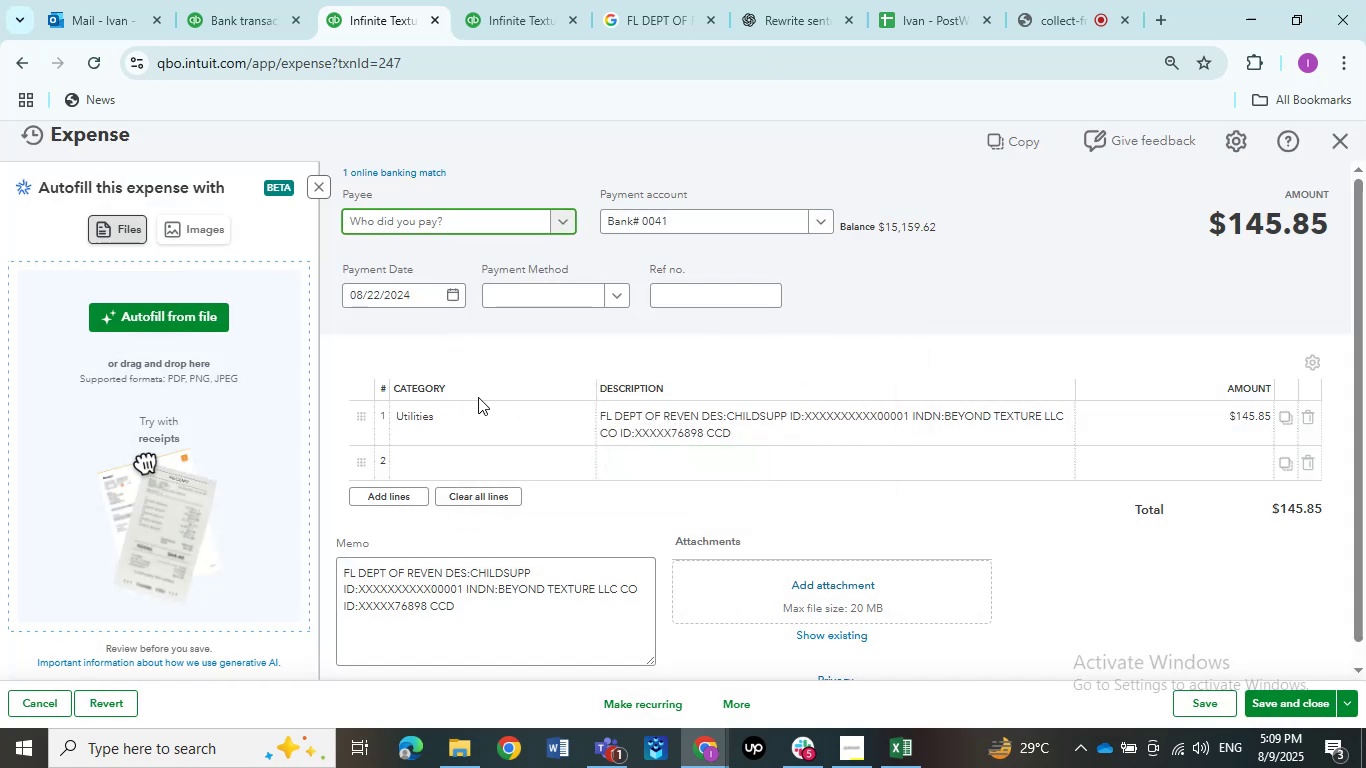 
left_click([478, 408])
 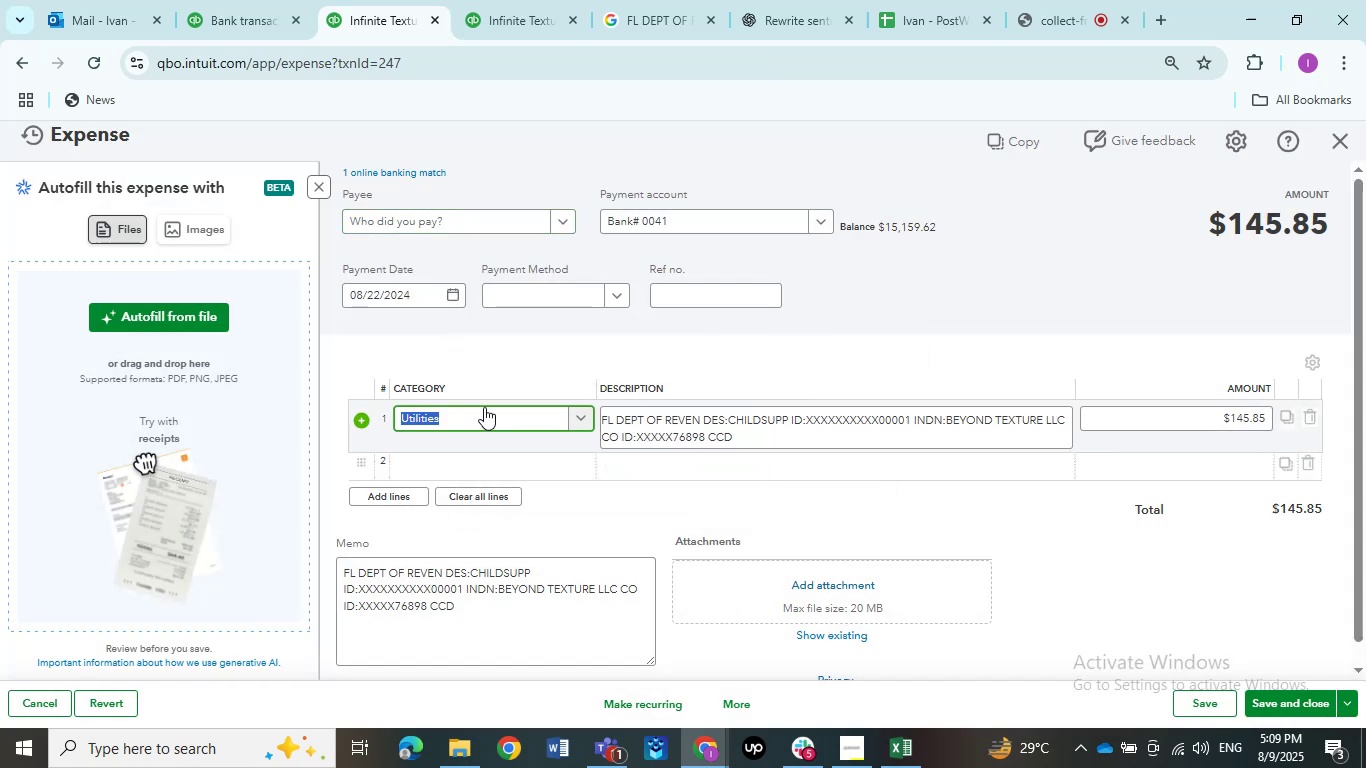 
type(Share)
 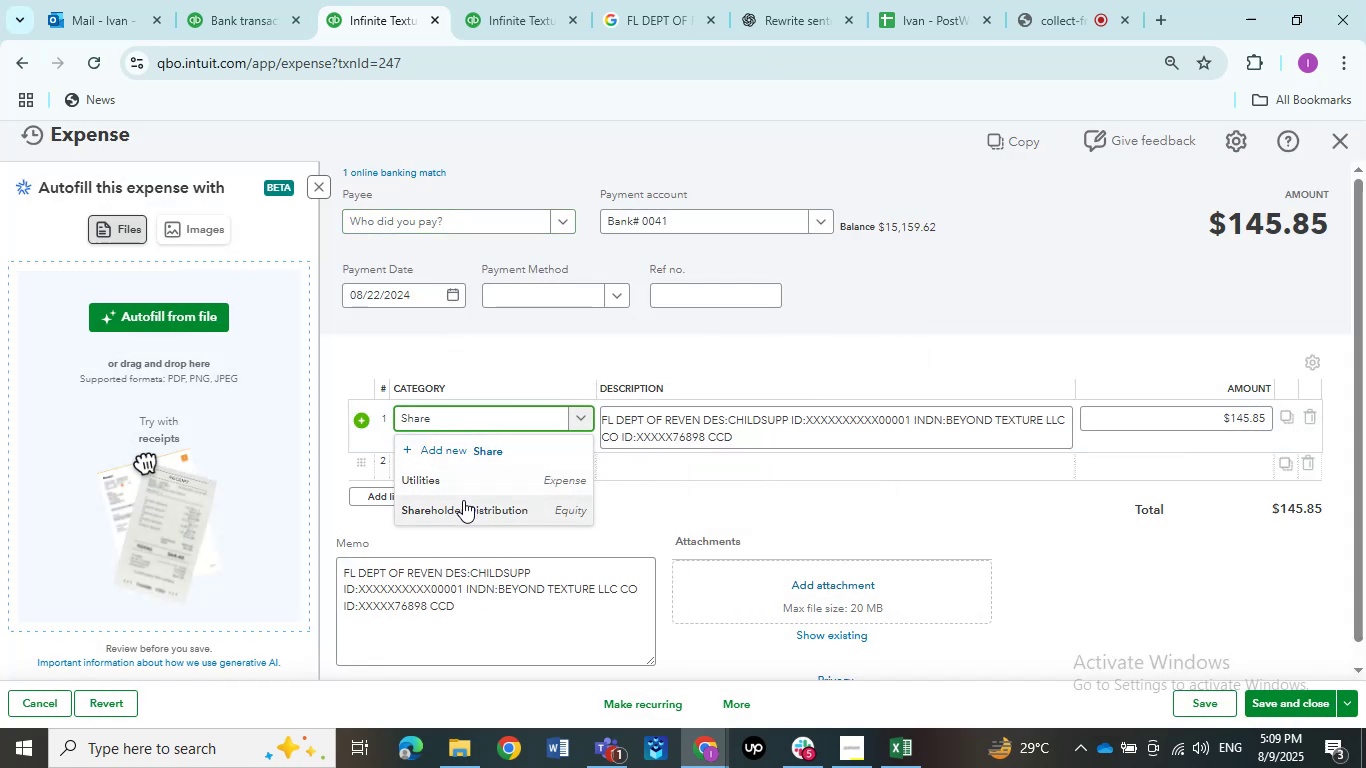 
left_click([459, 508])
 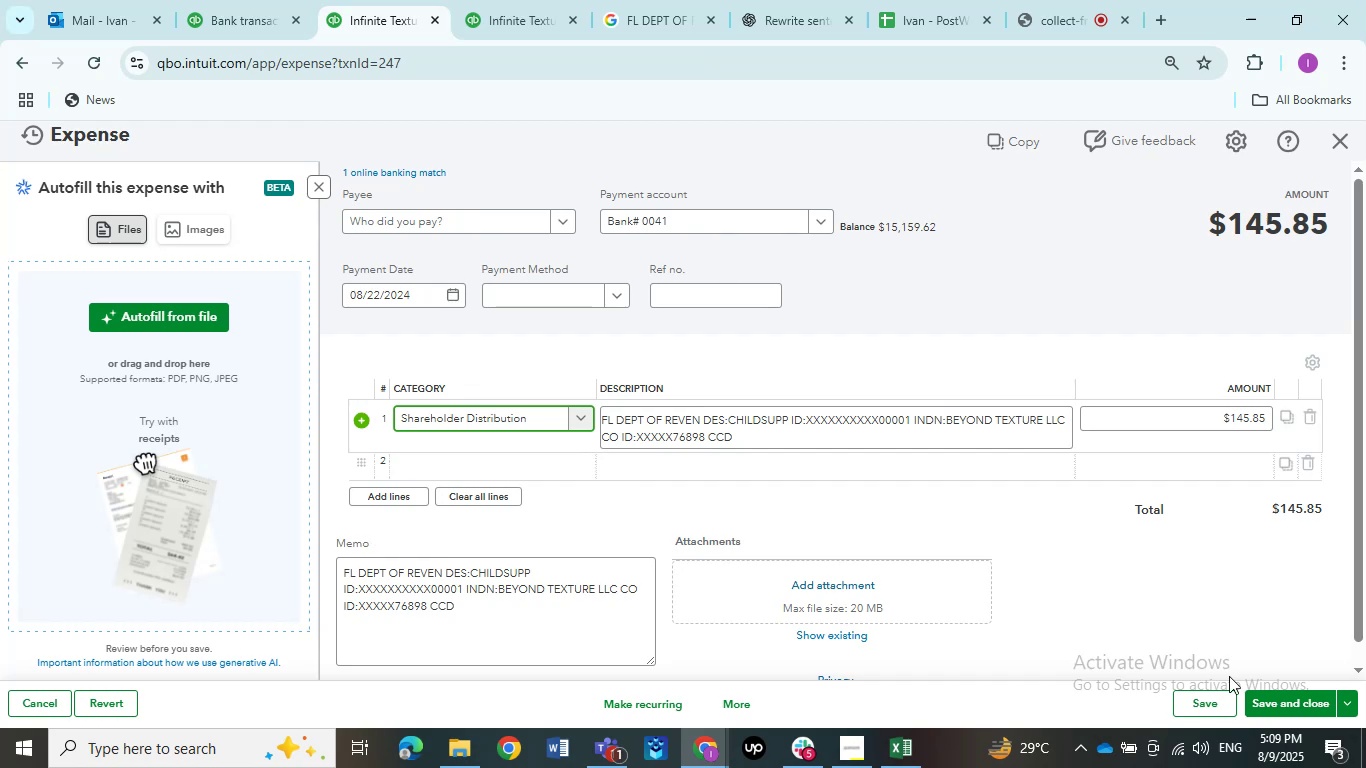 
left_click([1263, 695])
 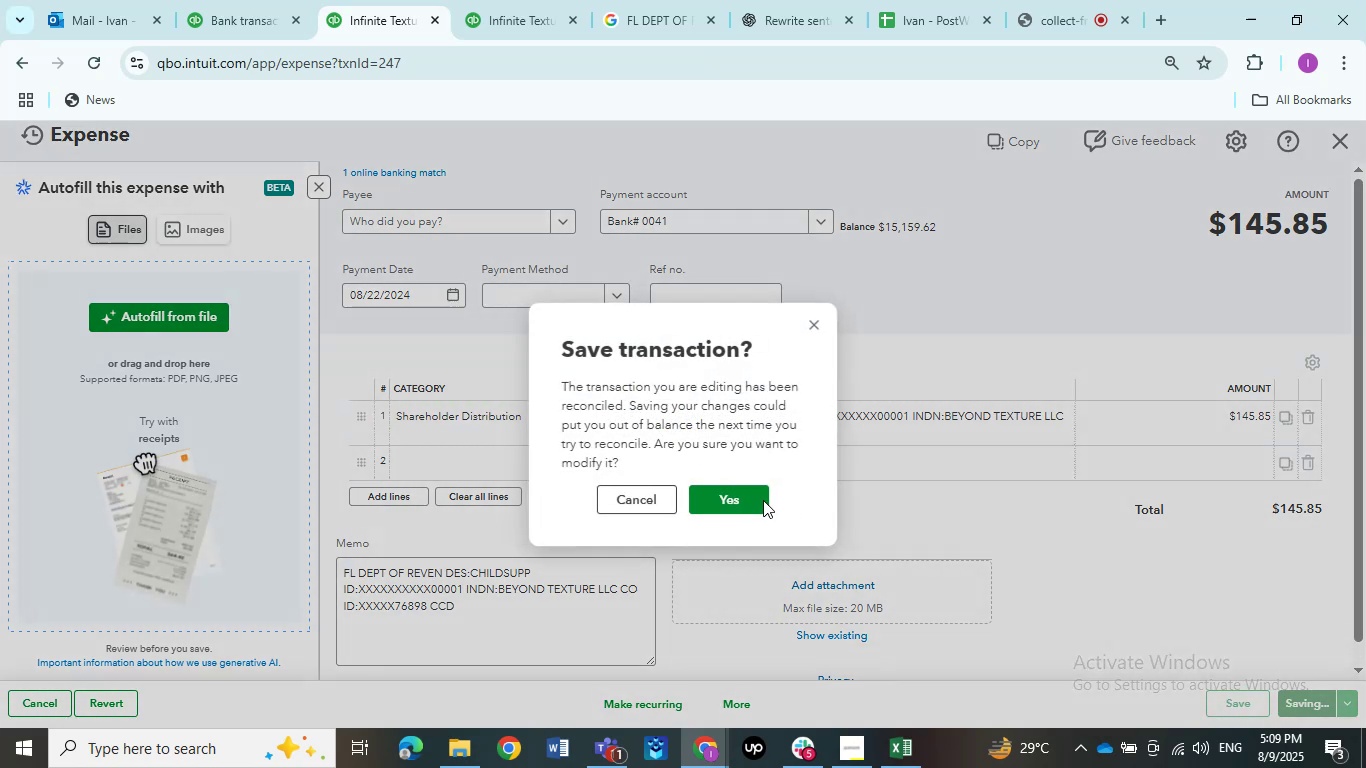 
left_click([733, 508])
 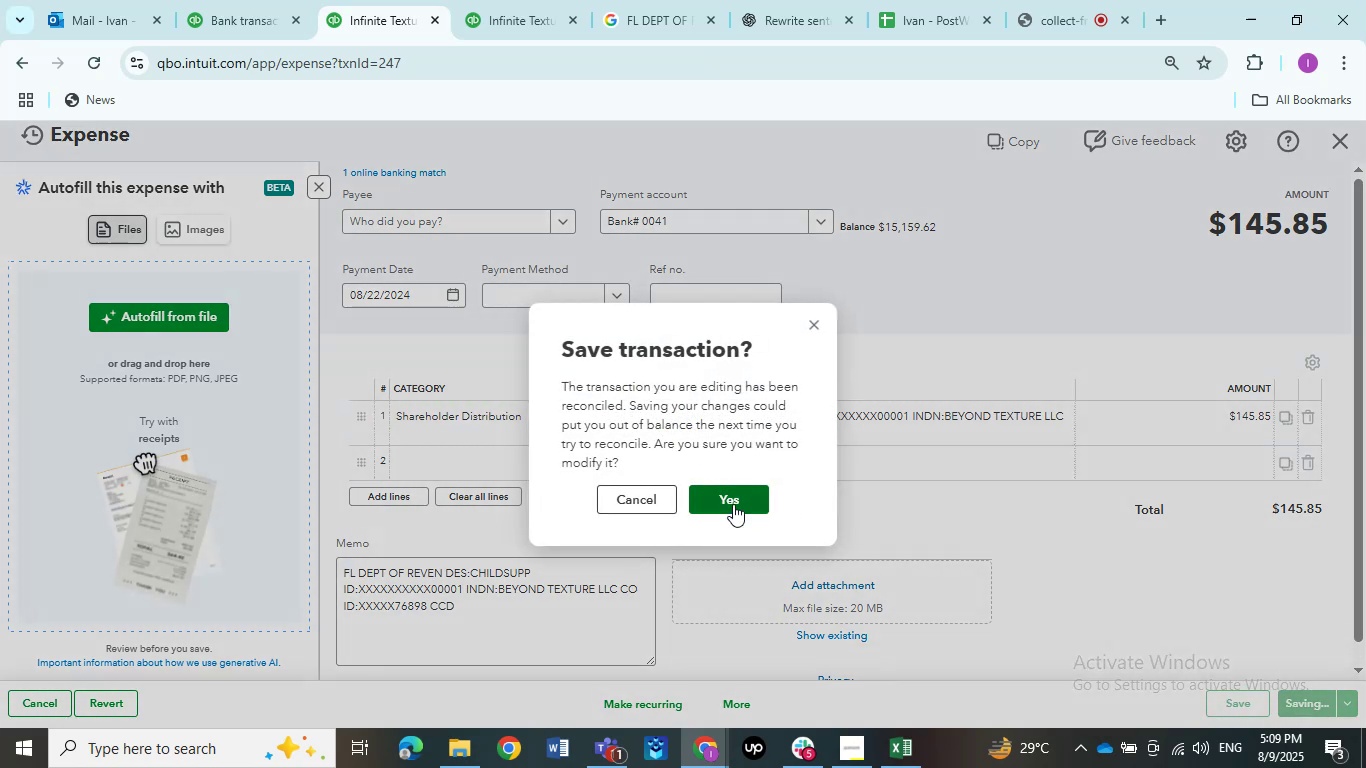 
left_click([733, 504])
 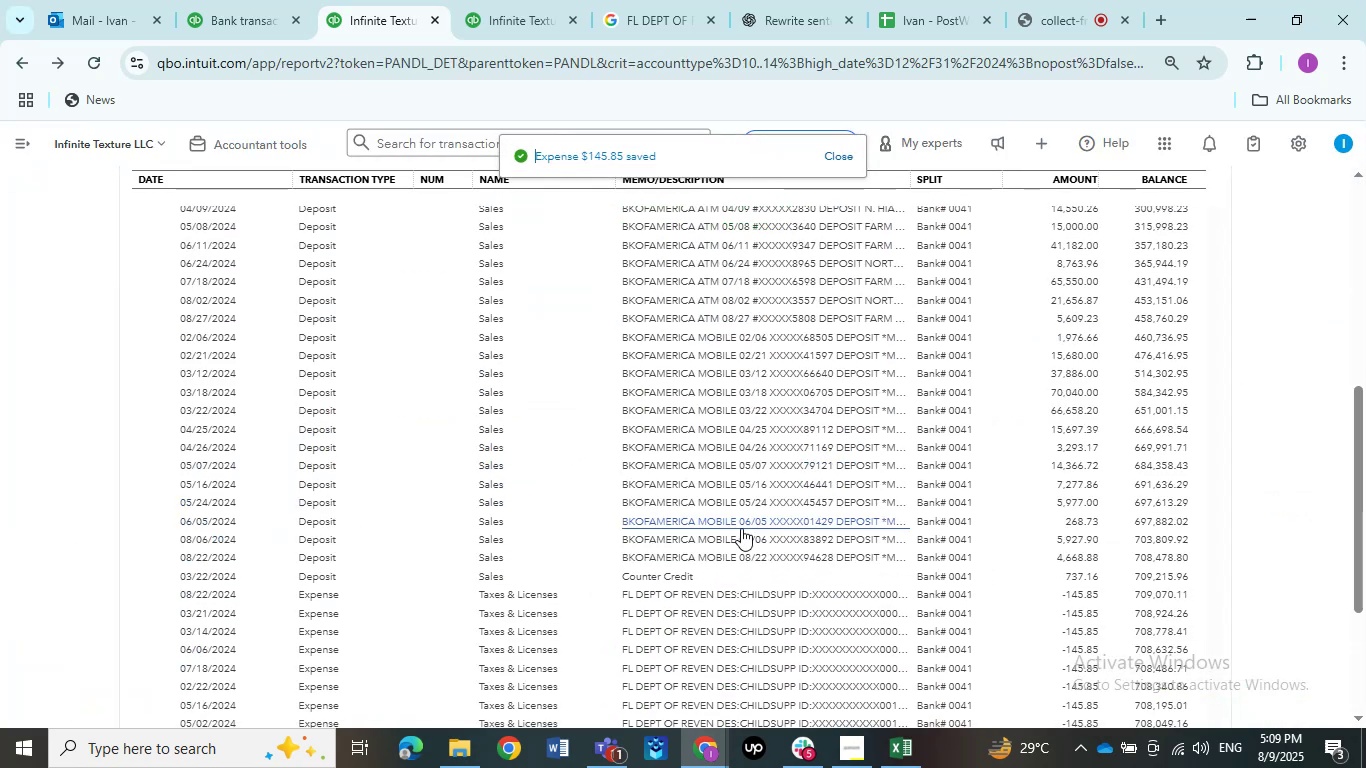 
scroll: coordinate [739, 529], scroll_direction: down, amount: 1.0
 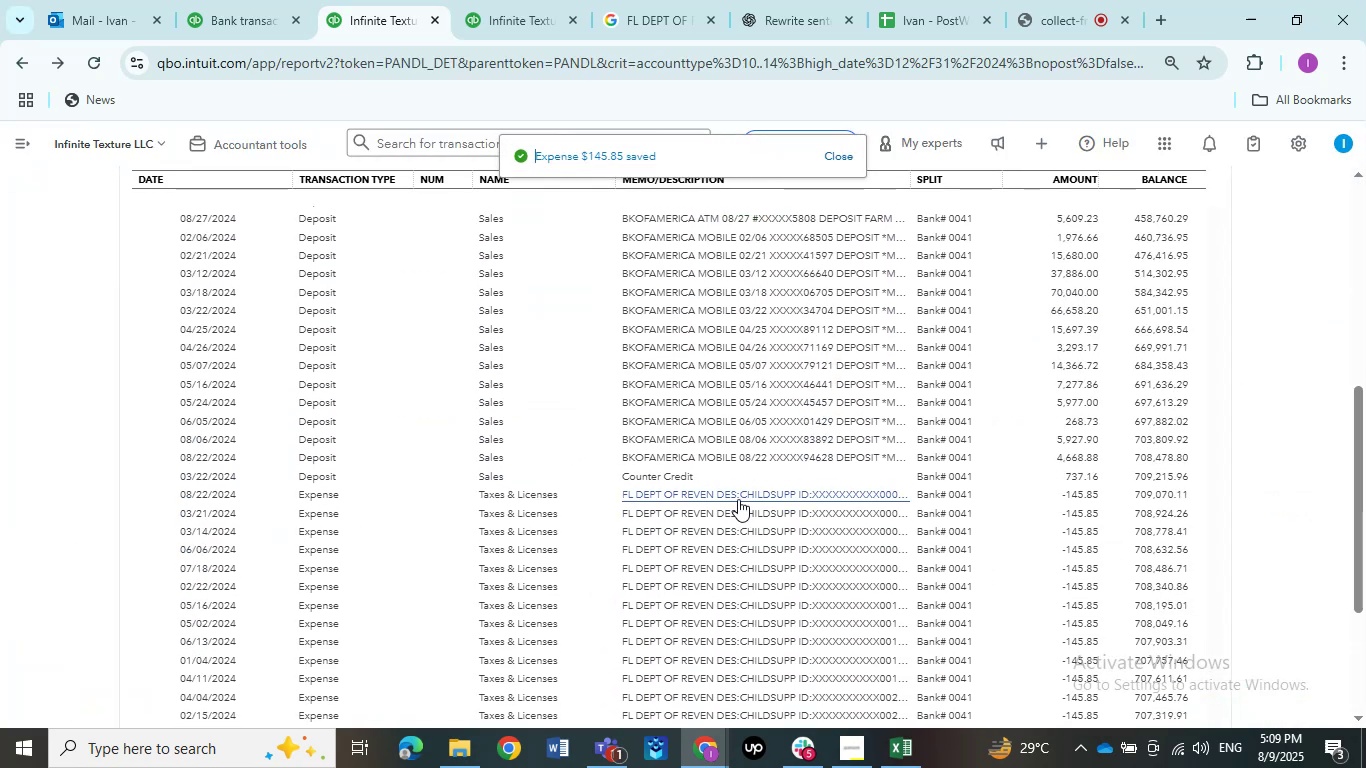 
left_click([738, 499])
 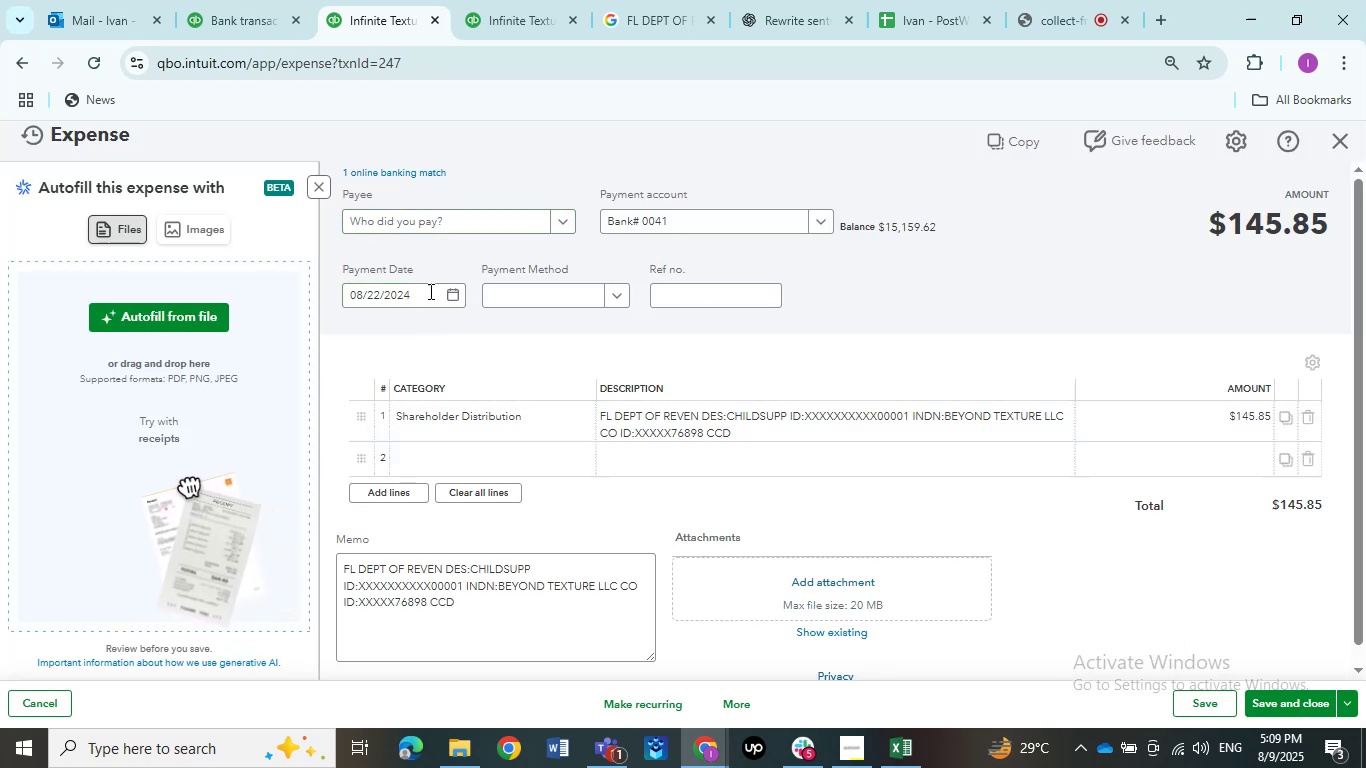 
wait(6.65)
 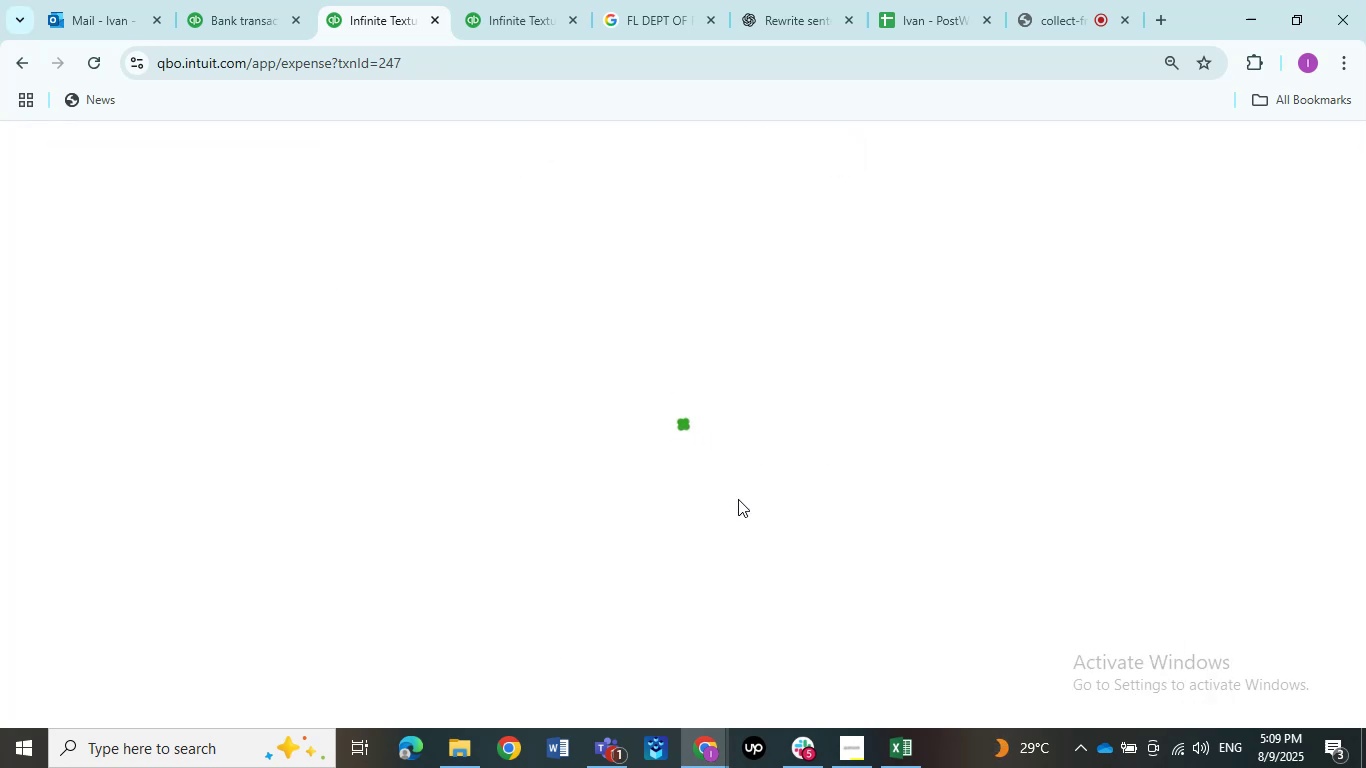 
left_click([1256, 701])
 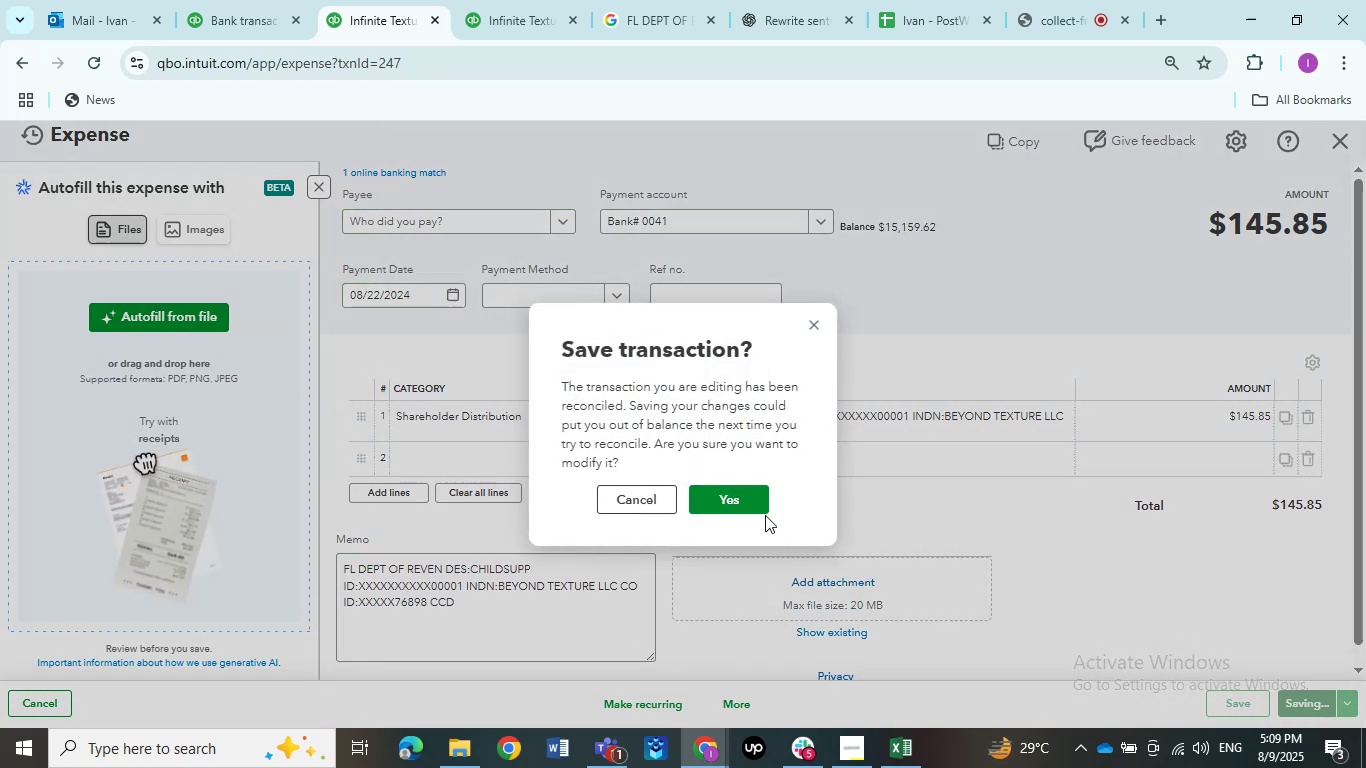 
left_click([739, 487])
 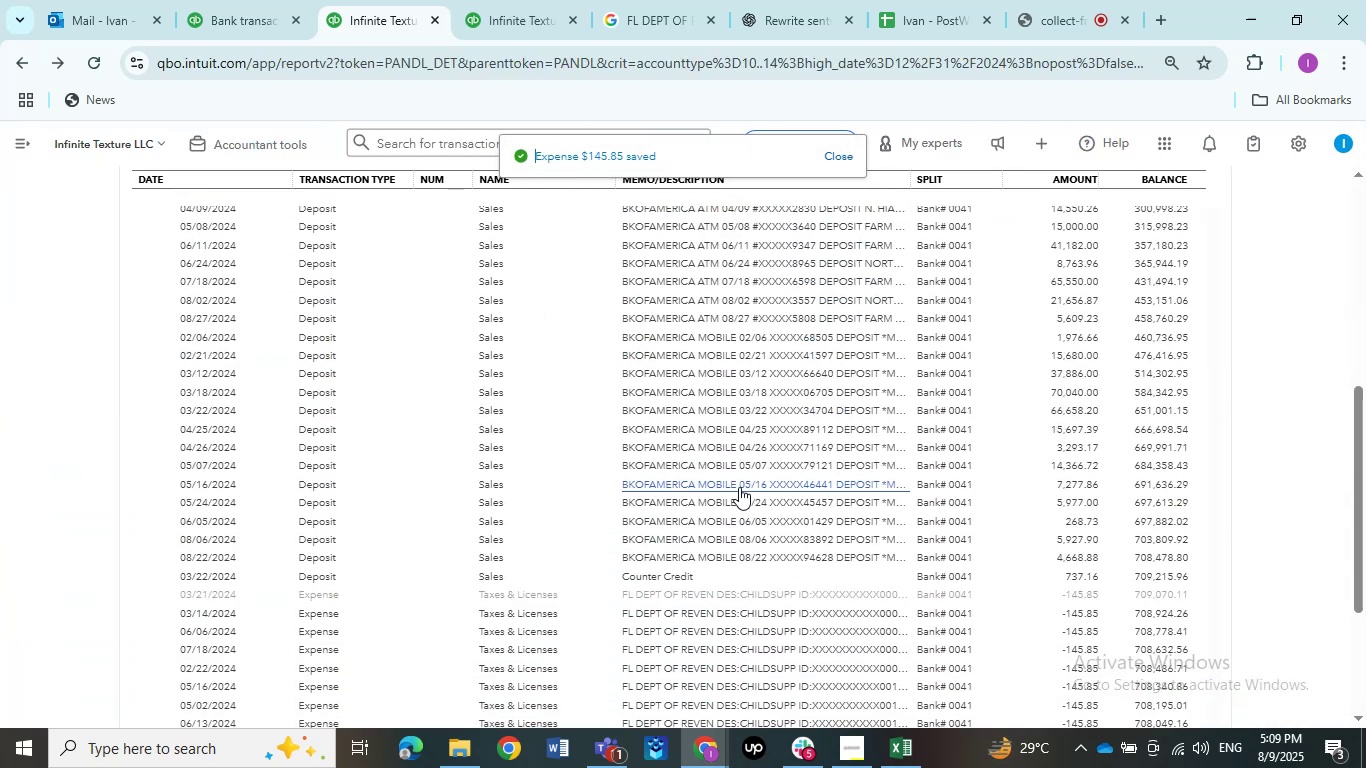 
scroll: coordinate [716, 559], scroll_direction: down, amount: 2.0
 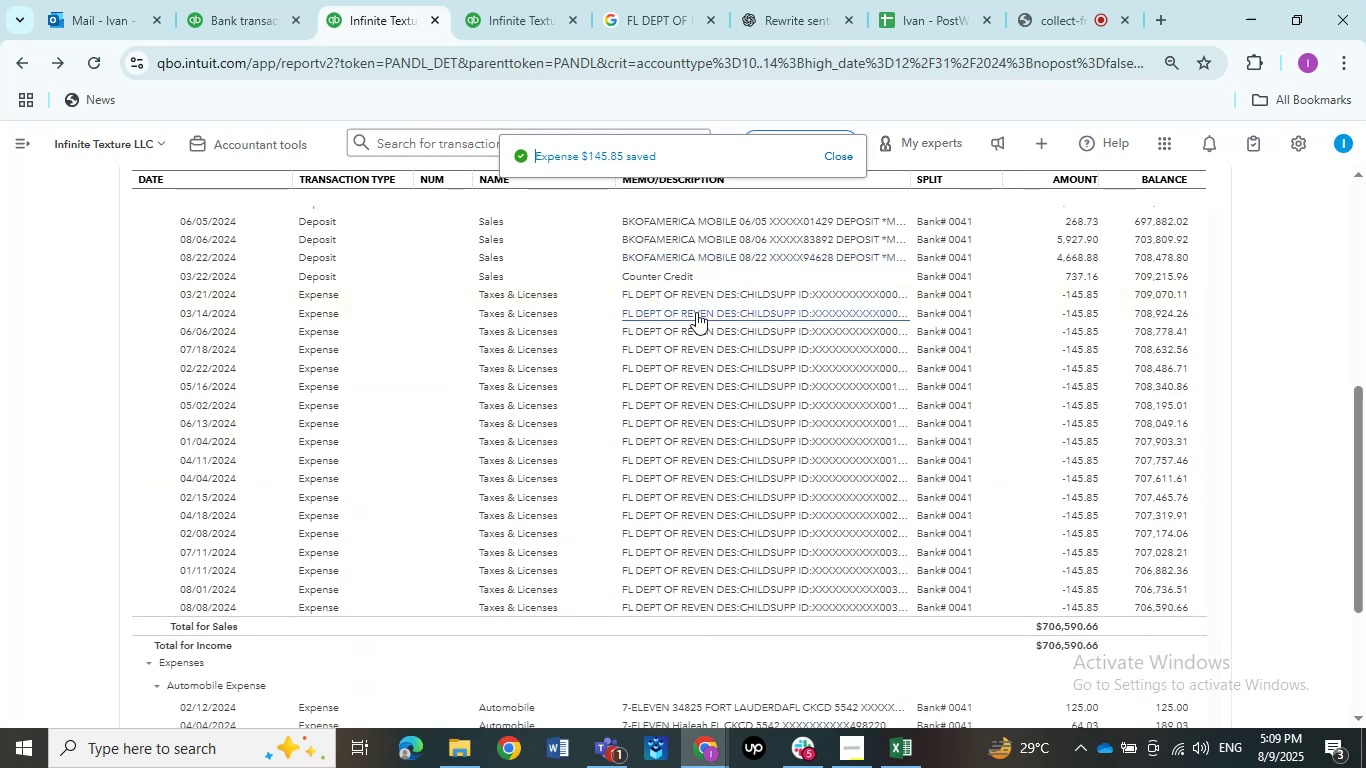 
left_click([217, 0])
 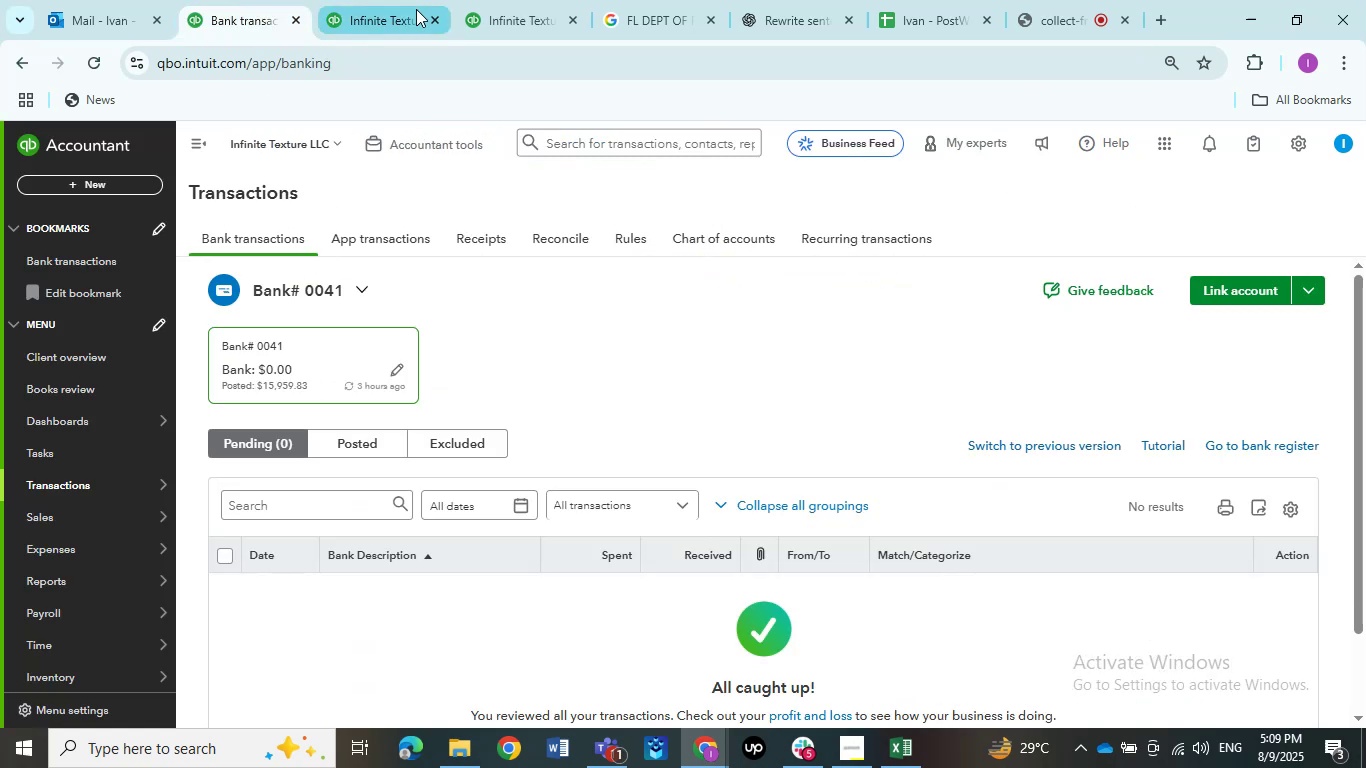 
left_click([397, 4])
 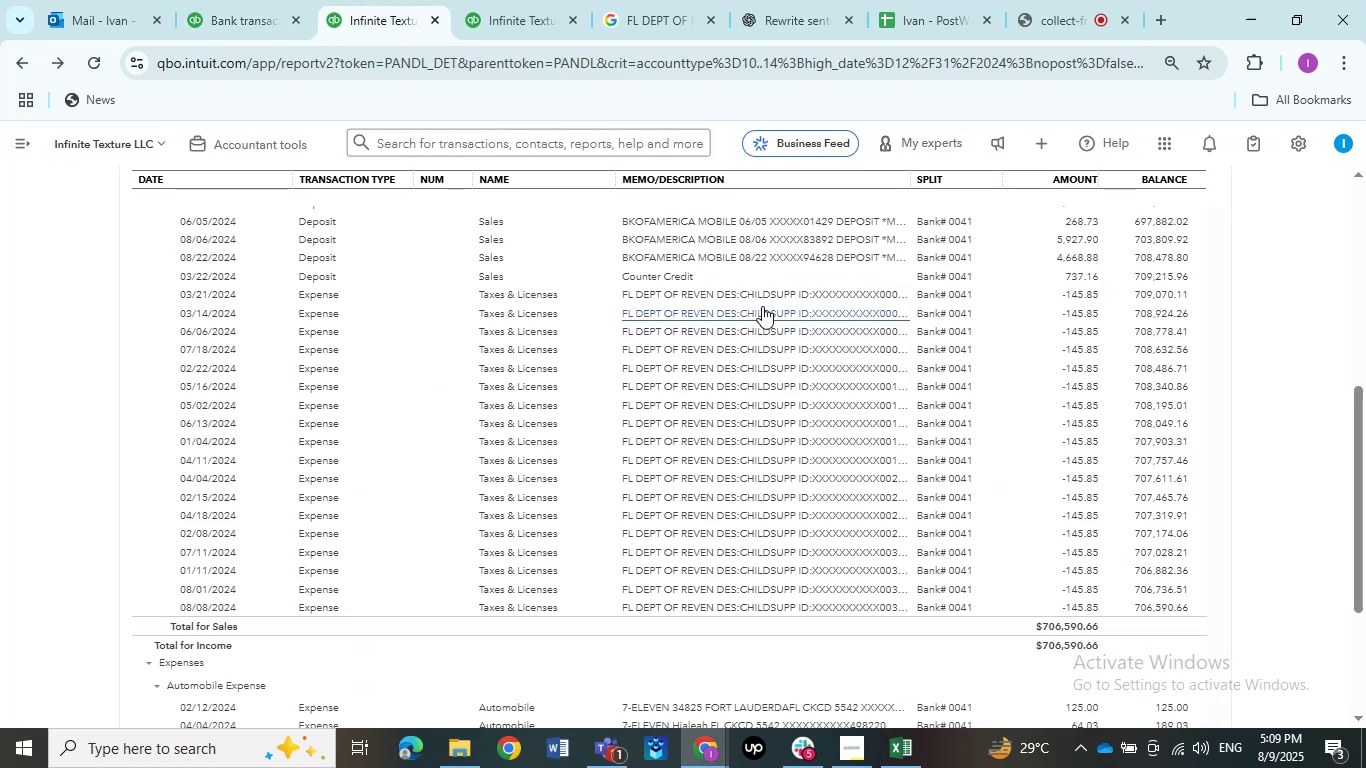 
left_click([762, 306])
 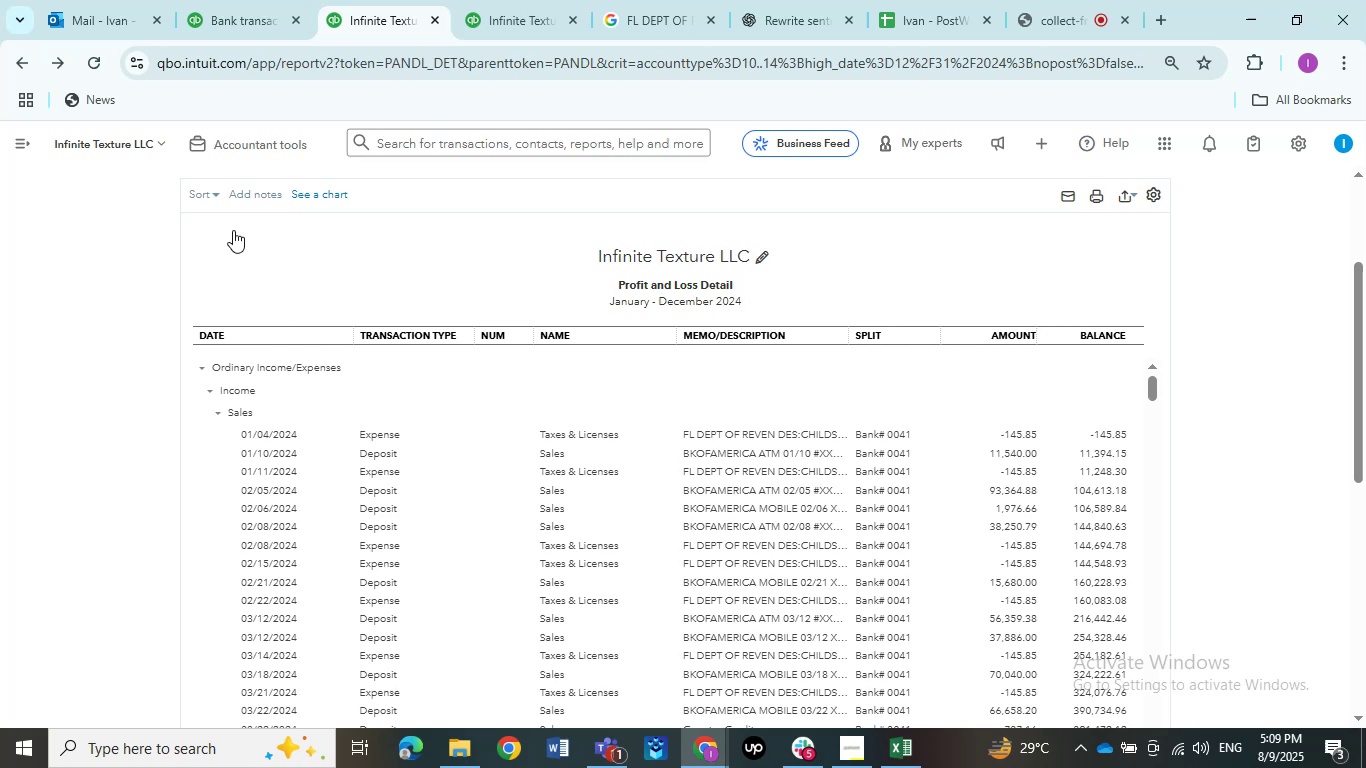 
left_click([210, 194])
 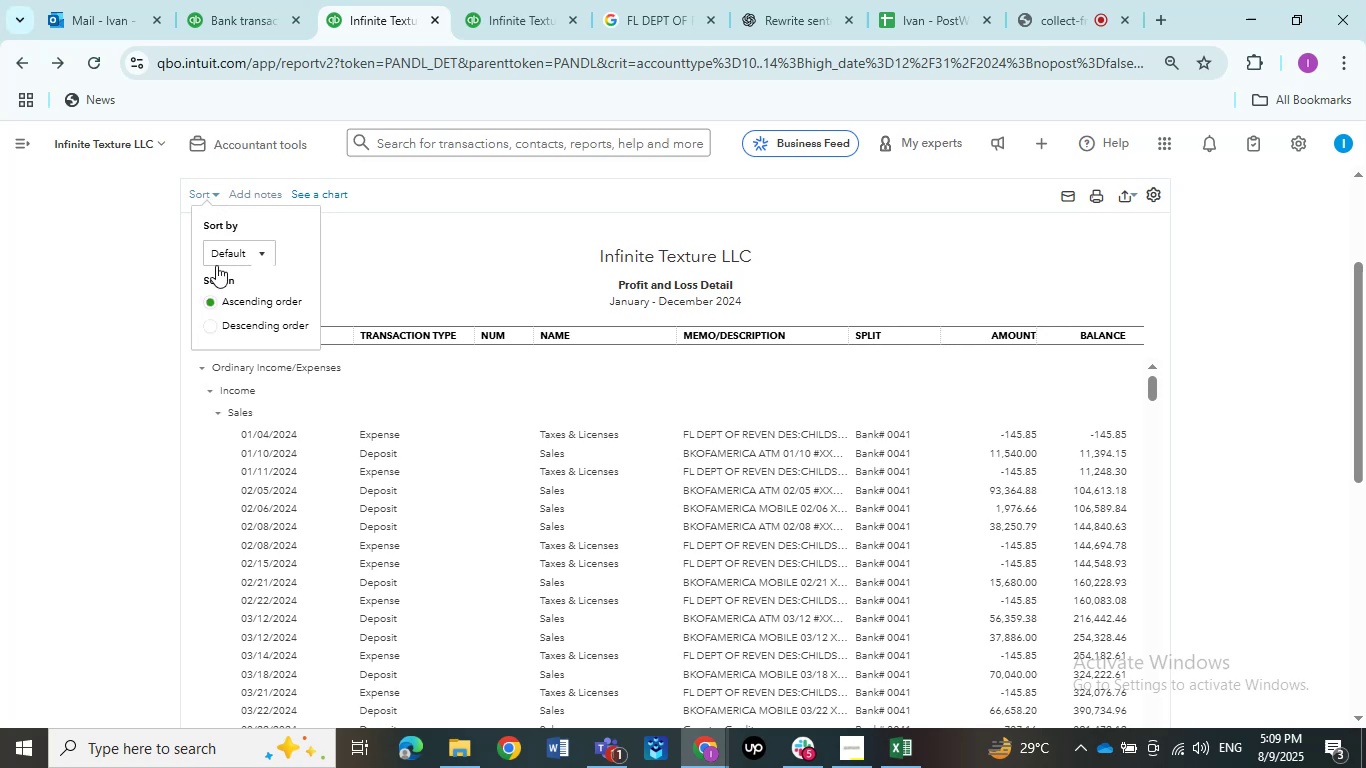 
left_click([216, 250])
 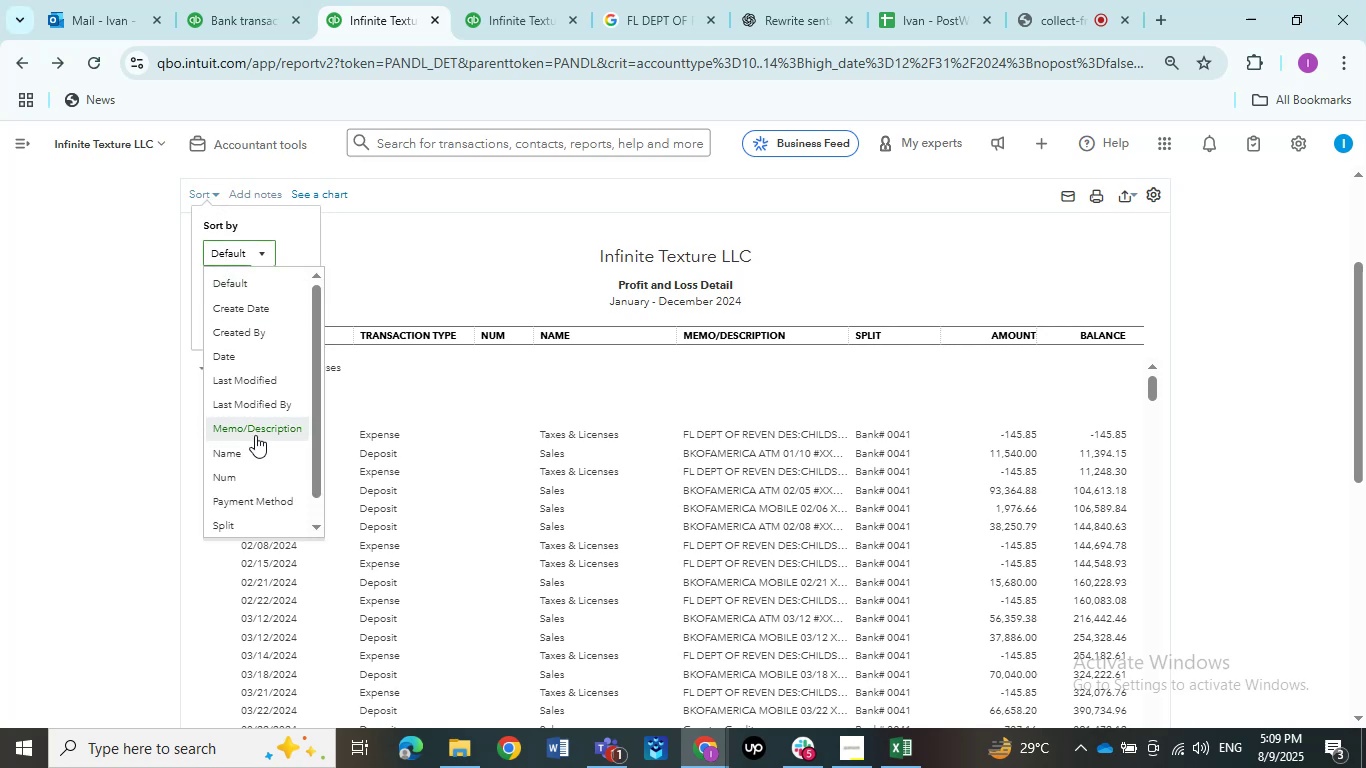 
left_click([255, 430])
 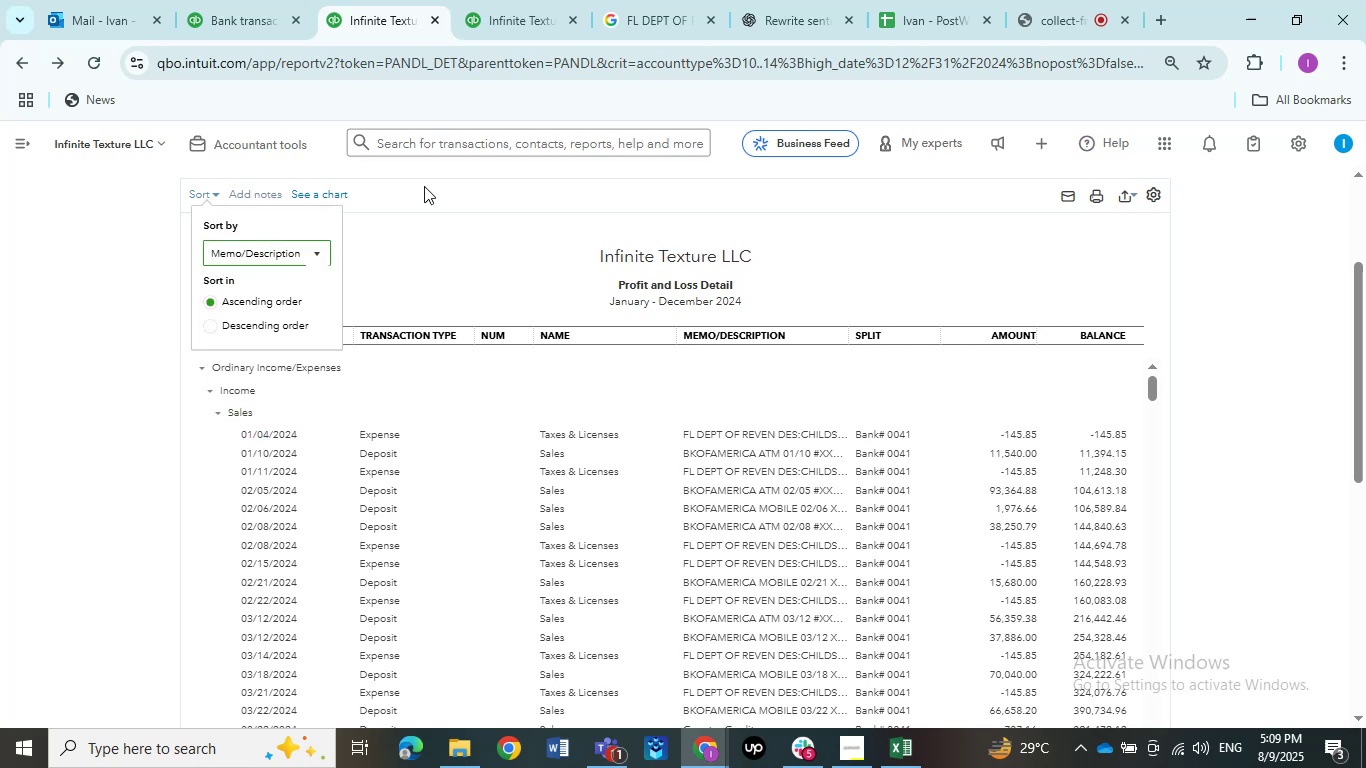 
left_click([424, 186])
 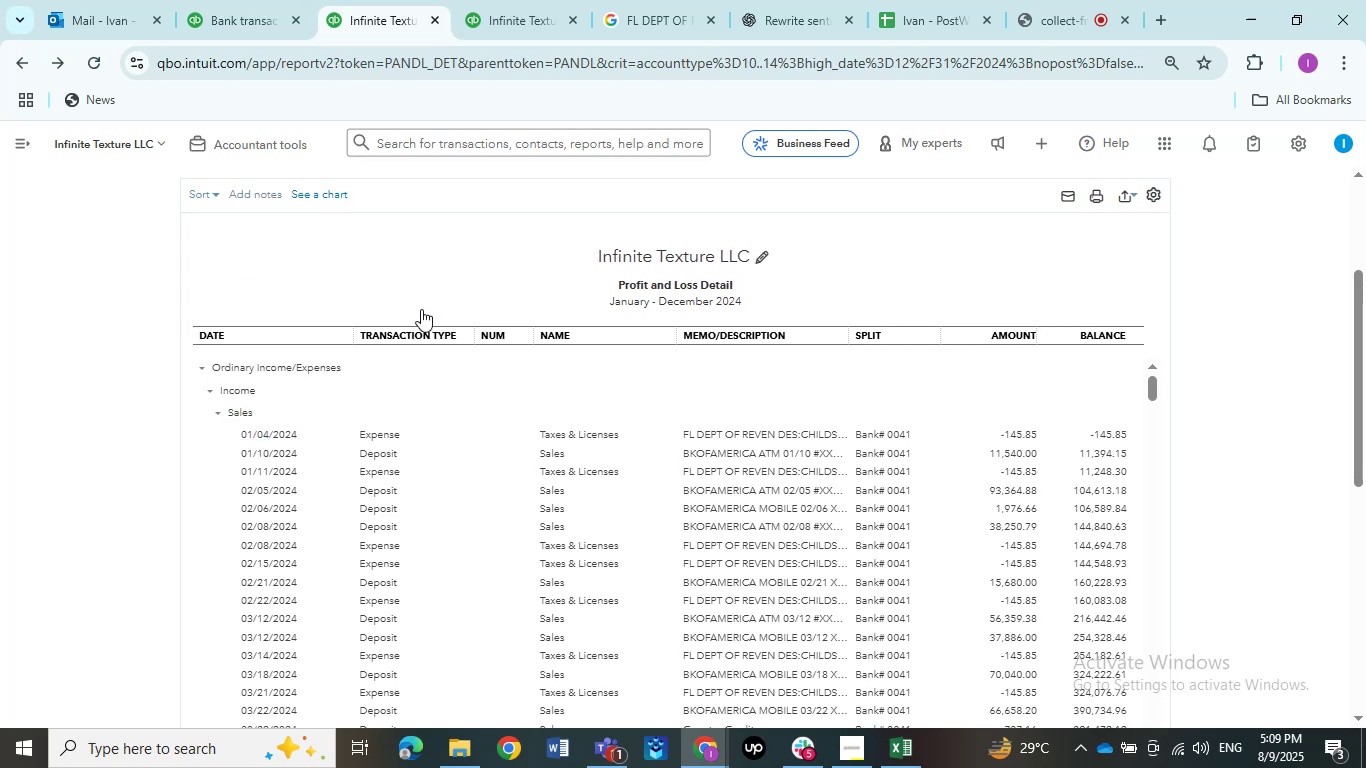 
scroll: coordinate [629, 390], scroll_direction: down, amount: 9.0
 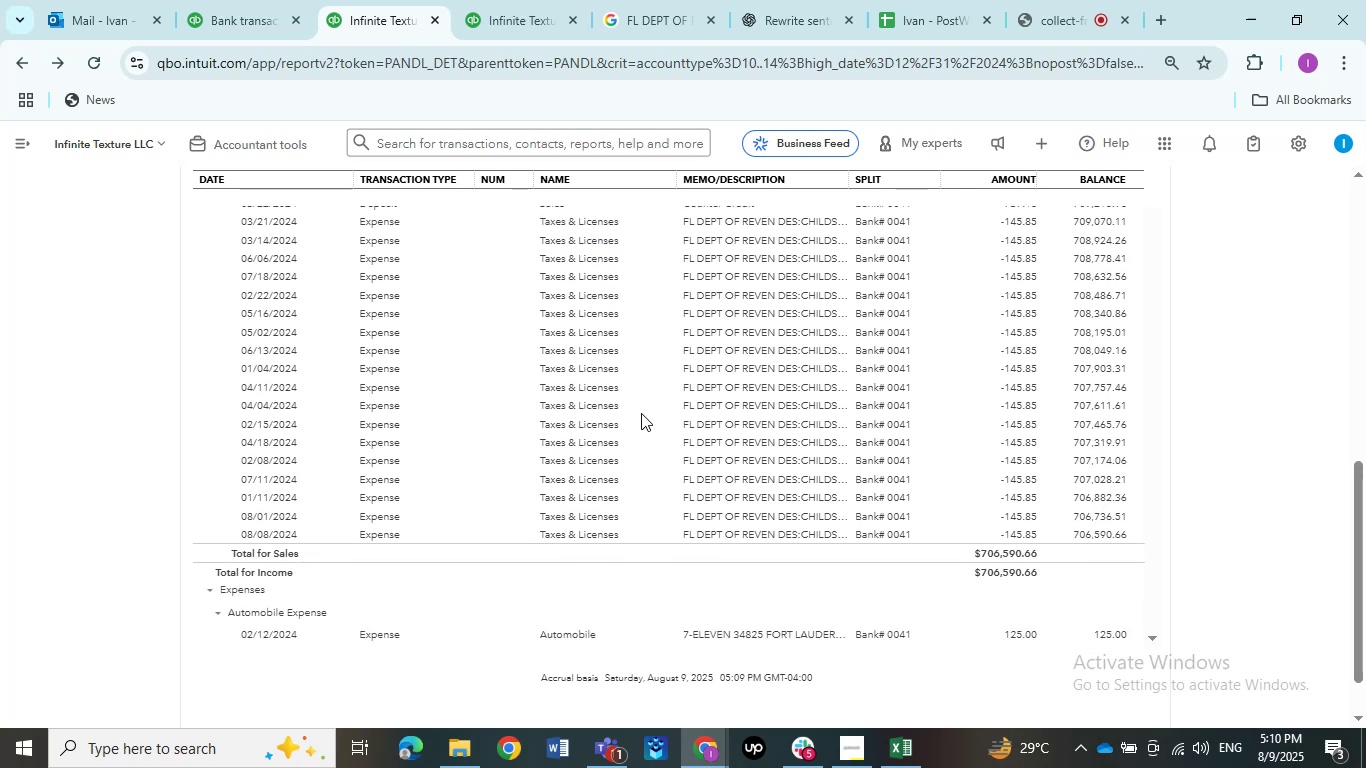 
scroll: coordinate [644, 413], scroll_direction: up, amount: 1.0
 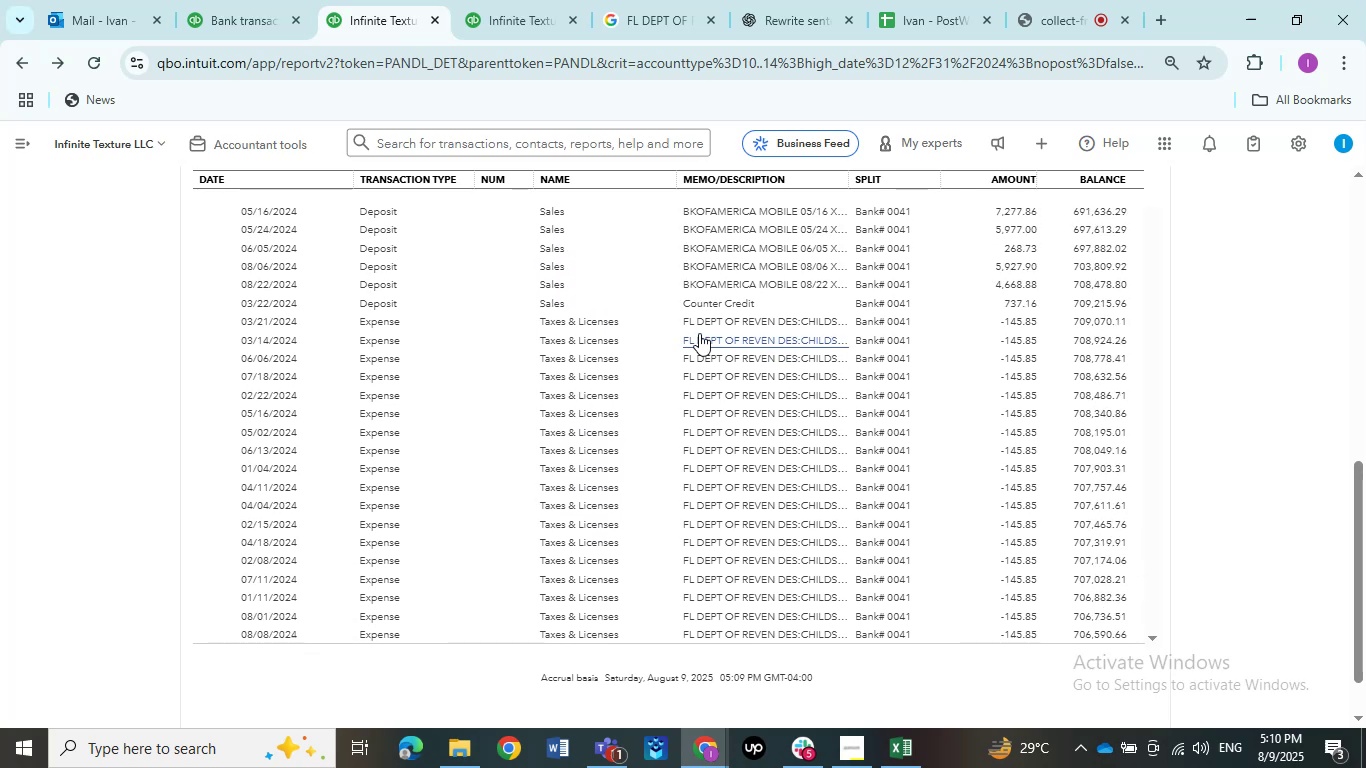 
left_click([700, 327])
 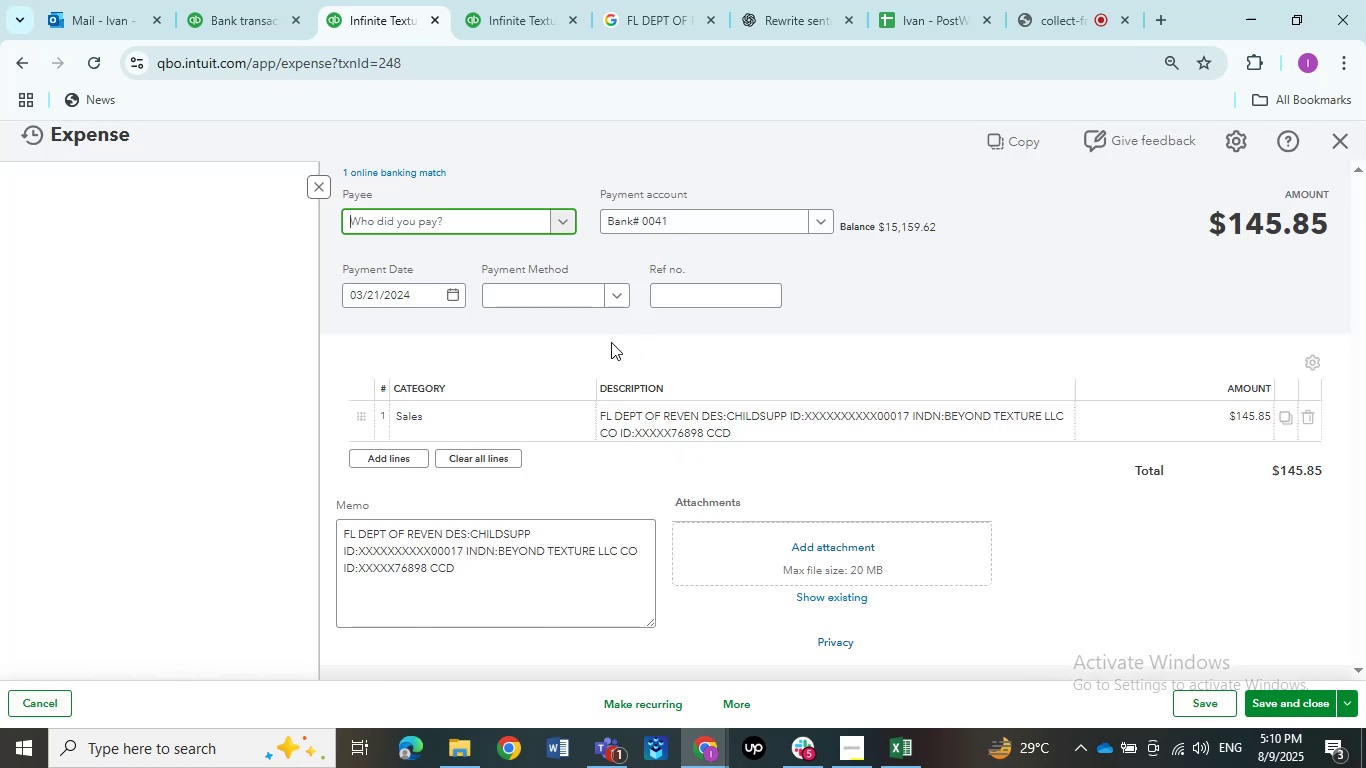 
left_click([512, 423])
 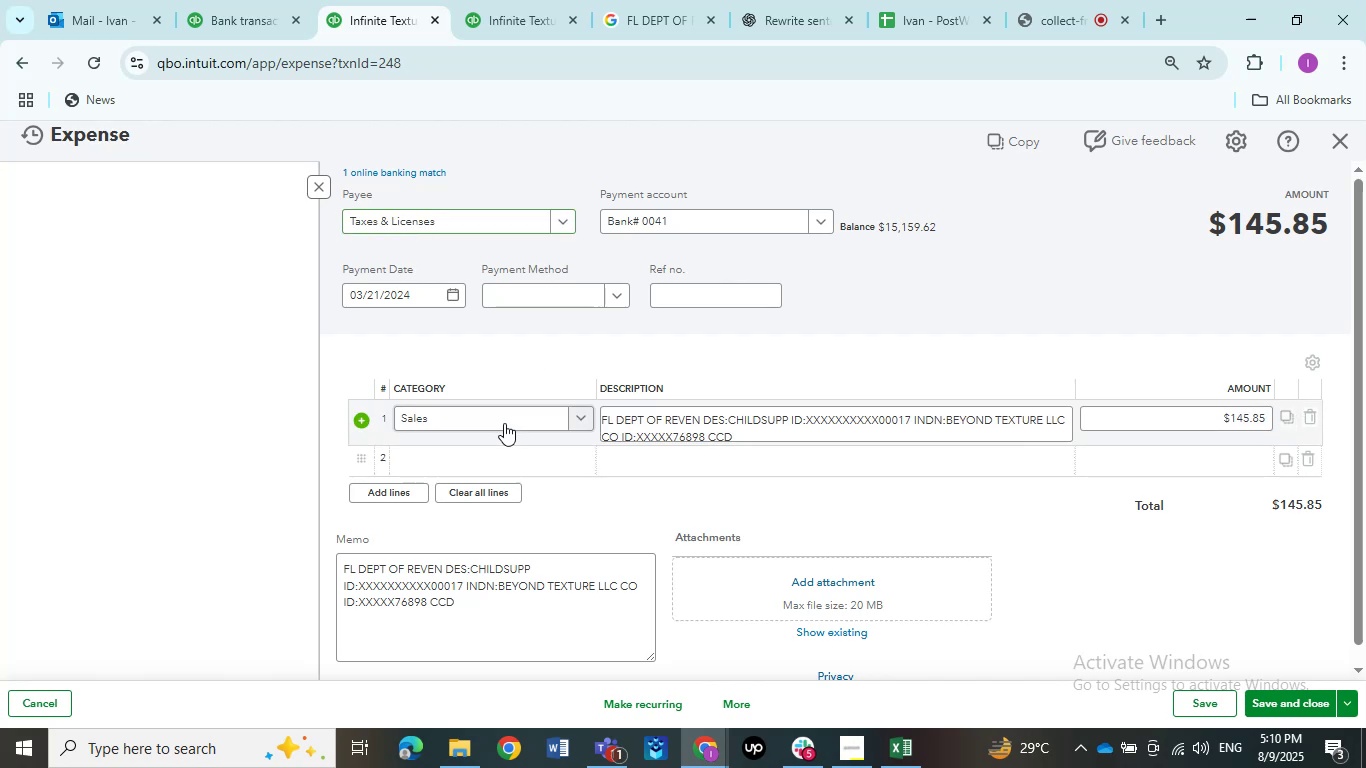 
left_click([504, 423])
 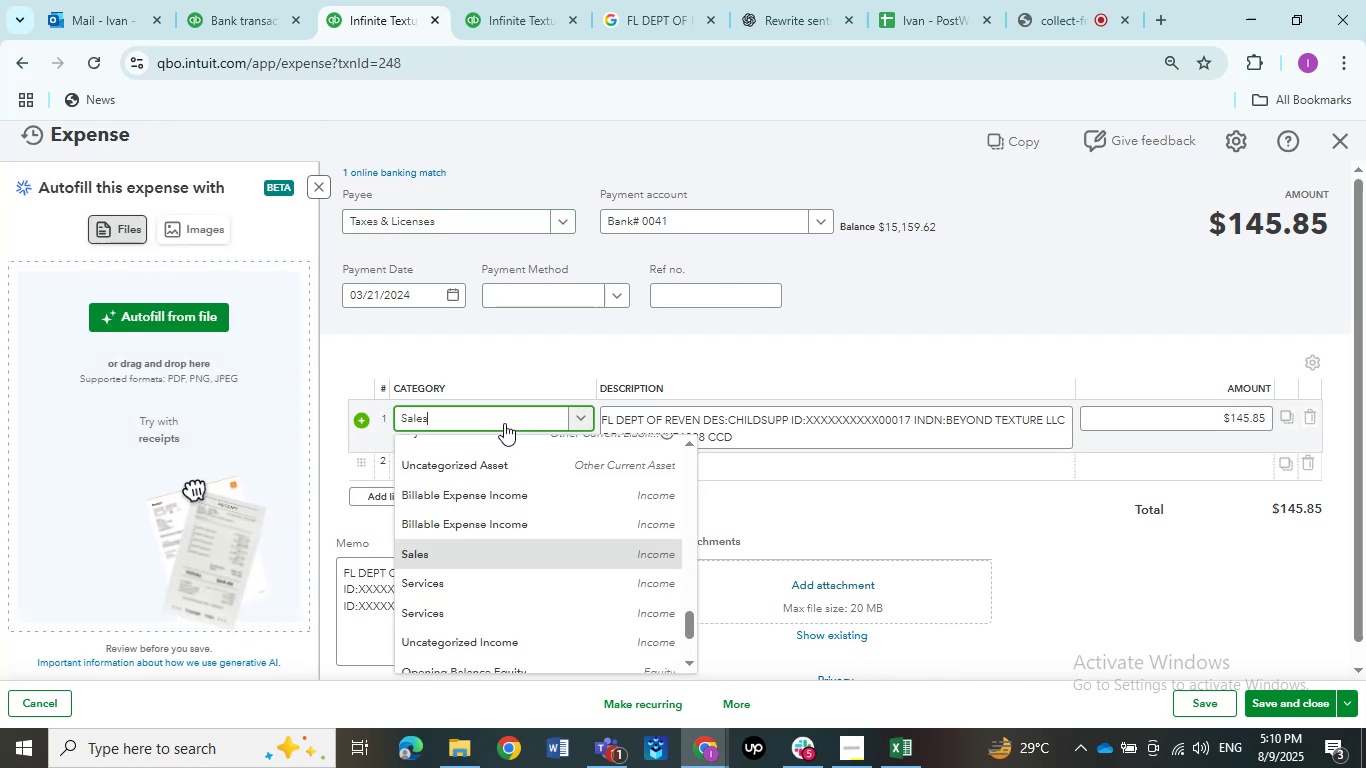 
left_click([504, 423])
 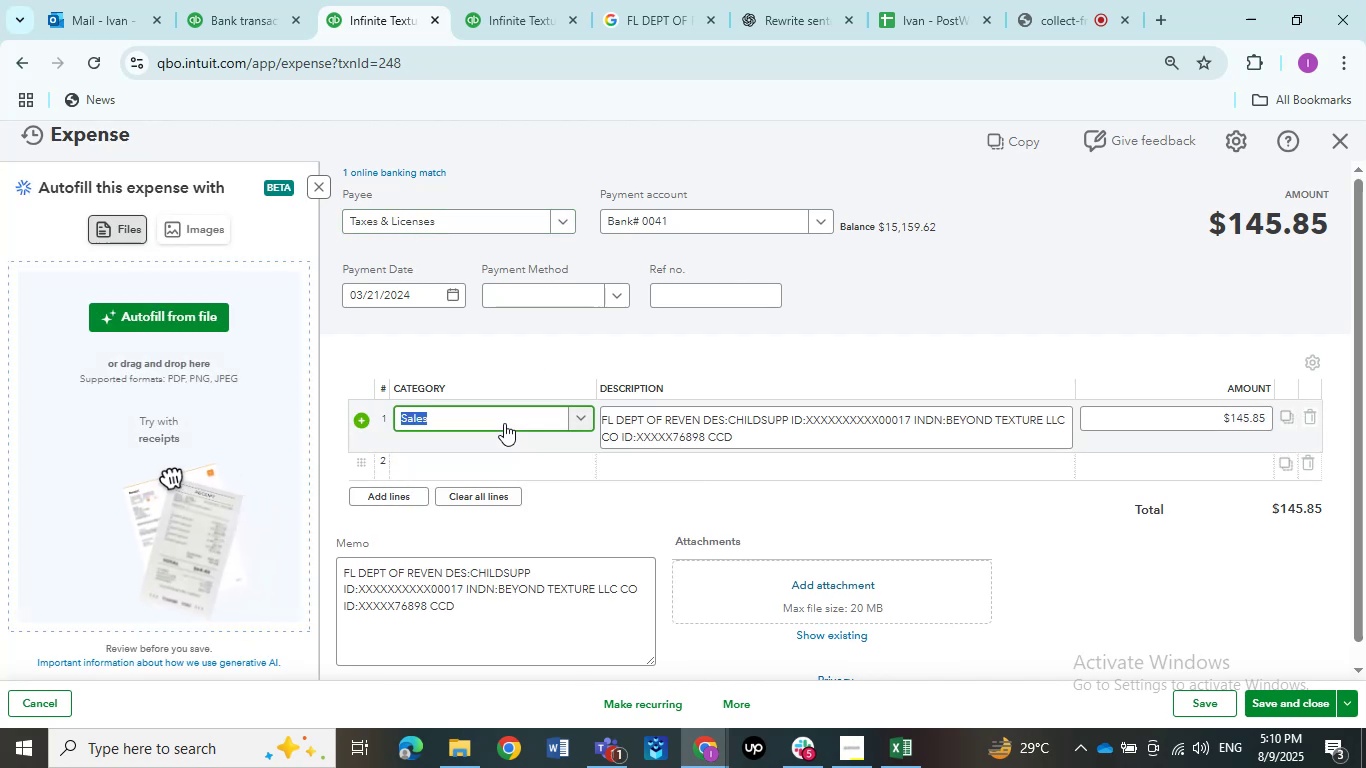 
type(share)
 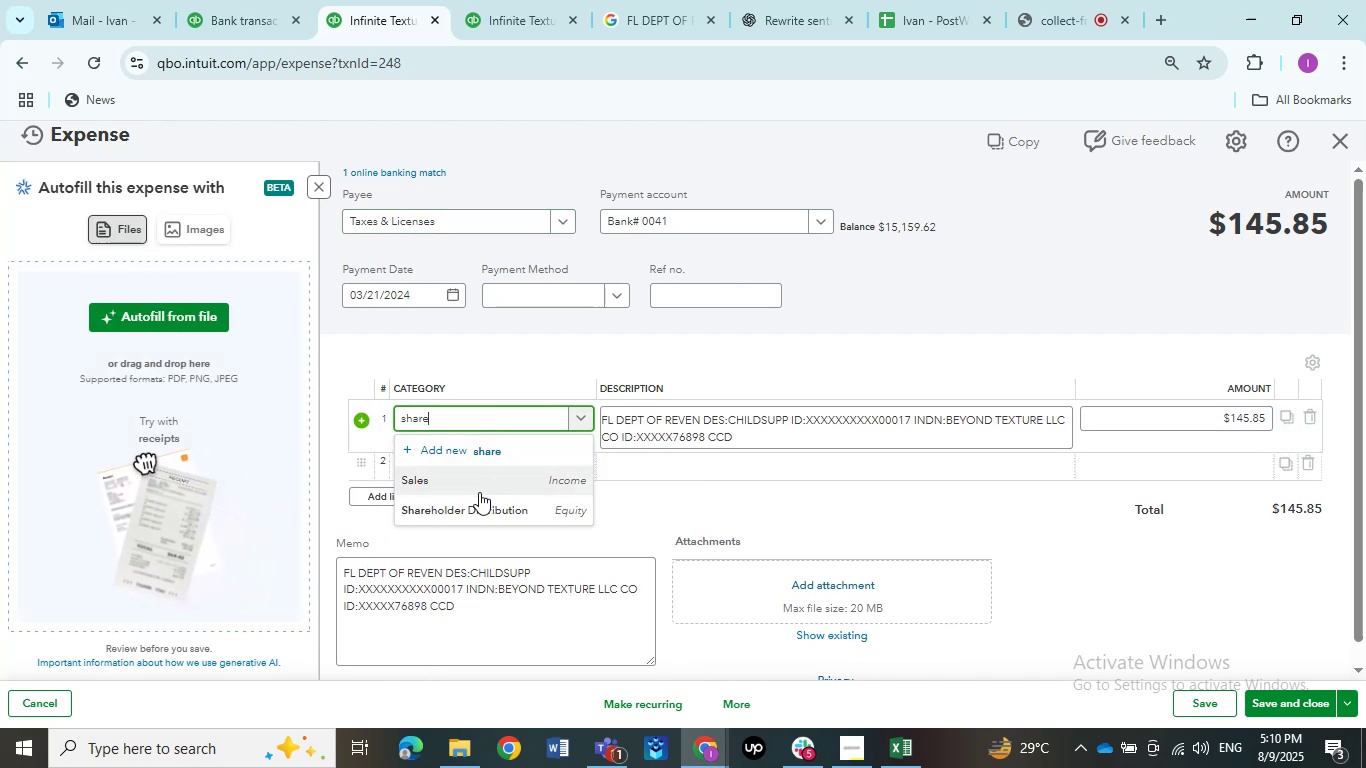 
left_click([472, 508])
 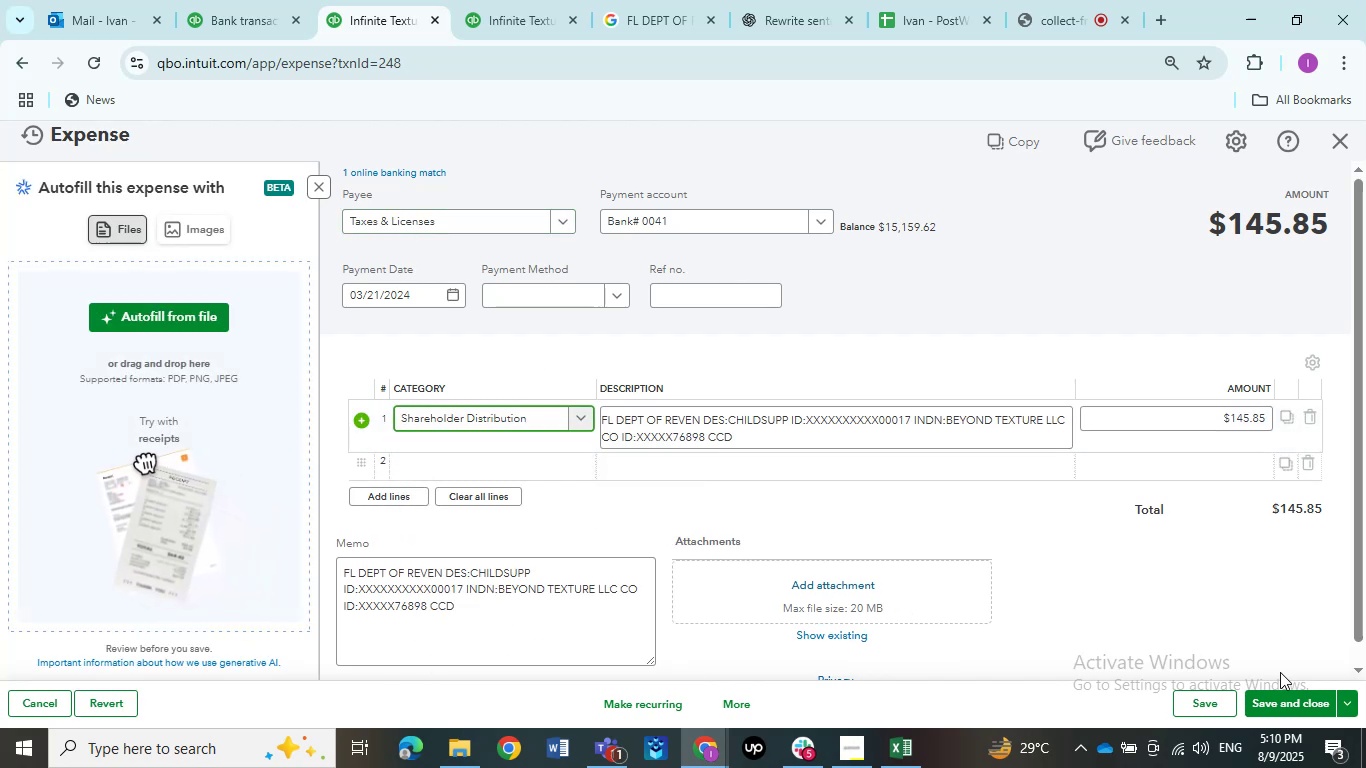 
left_click([1289, 697])
 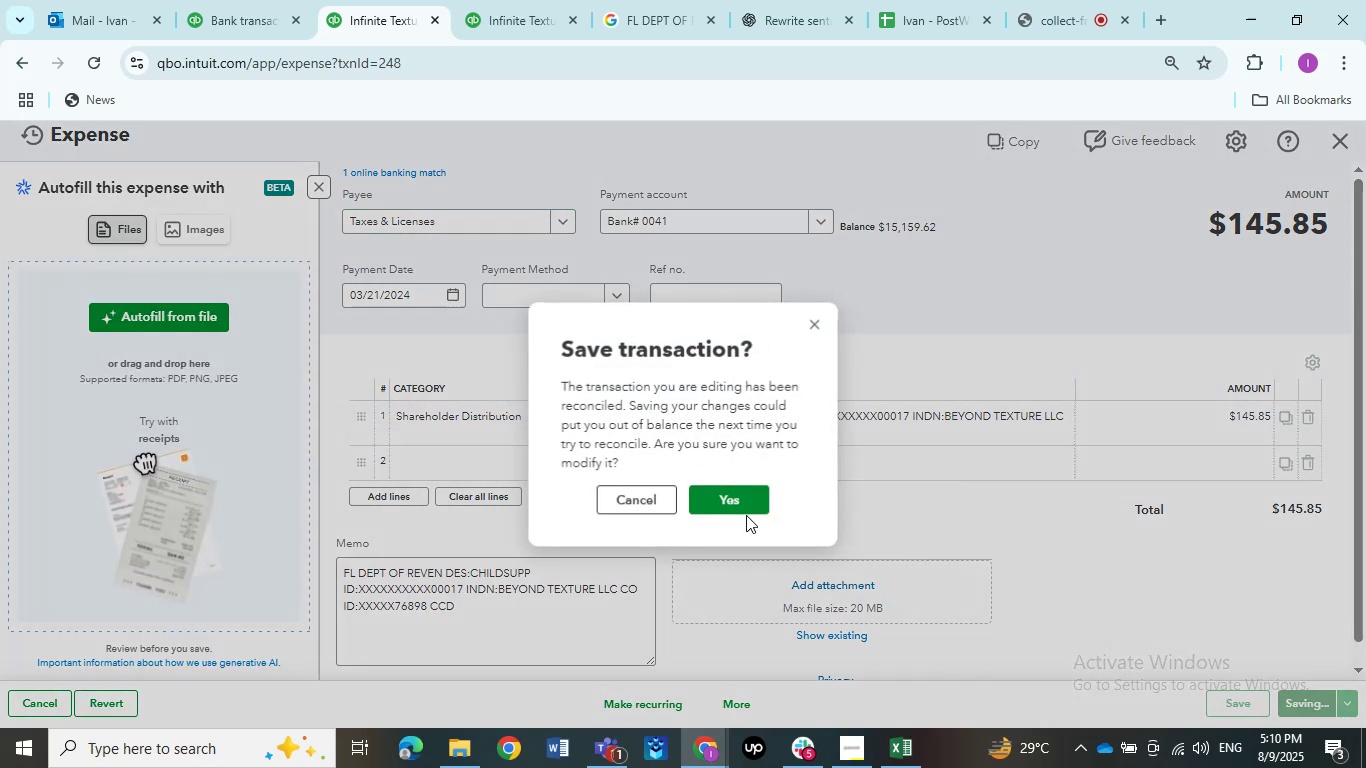 
left_click([740, 504])
 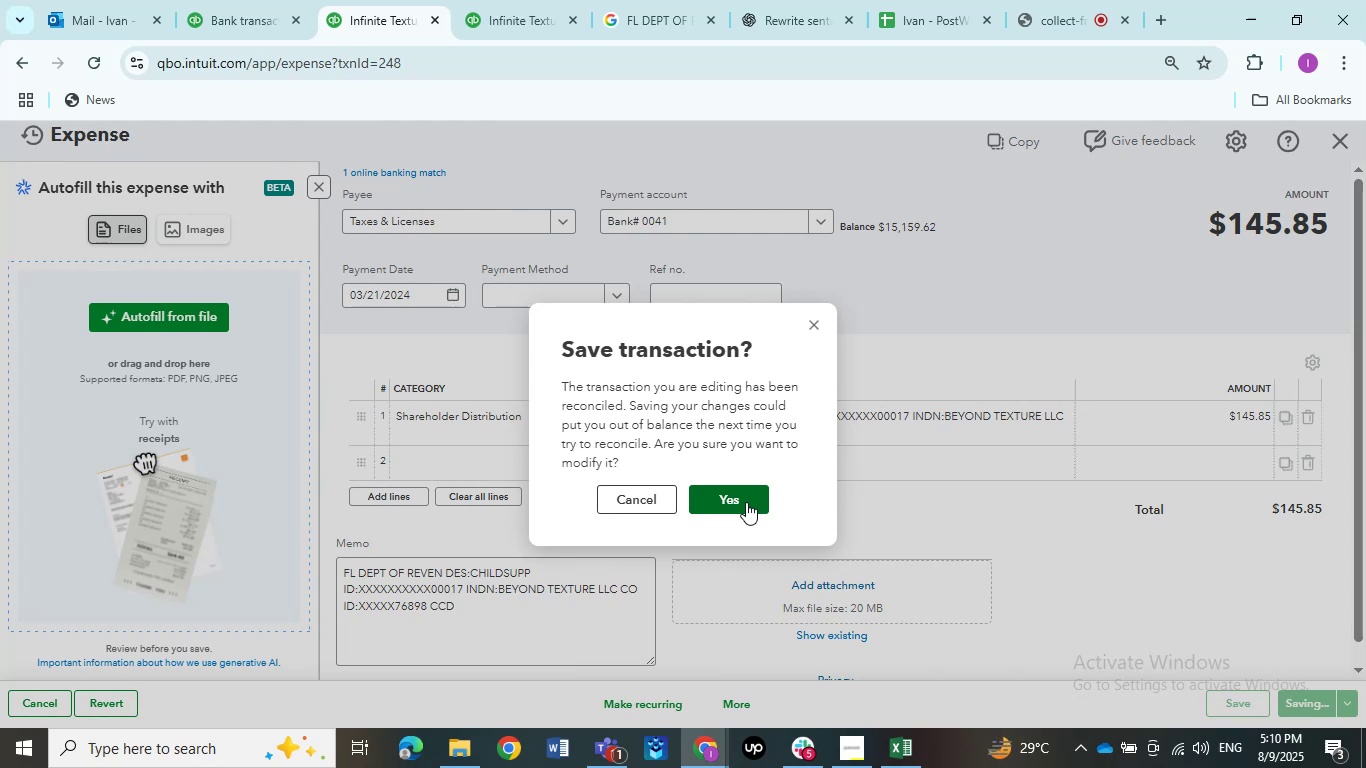 
wait(22.35)
 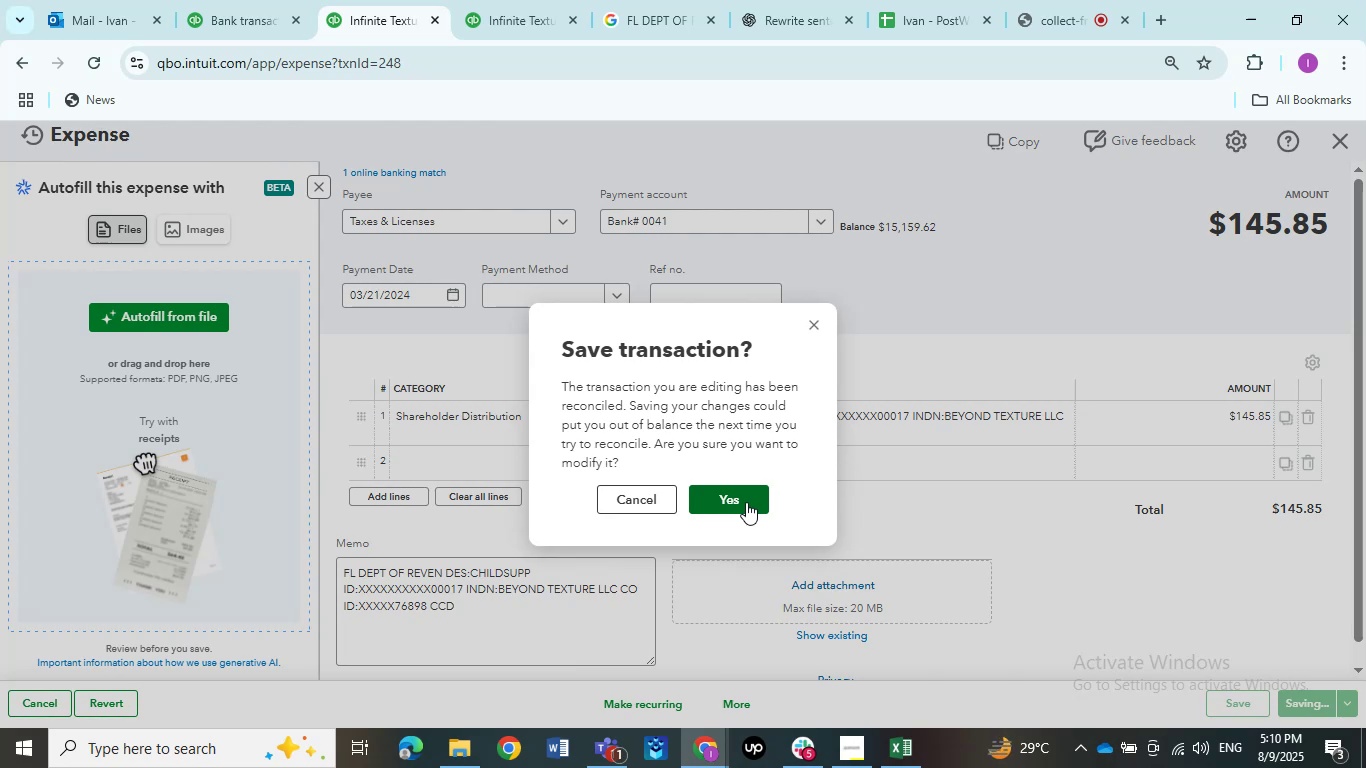 
left_click([746, 502])
 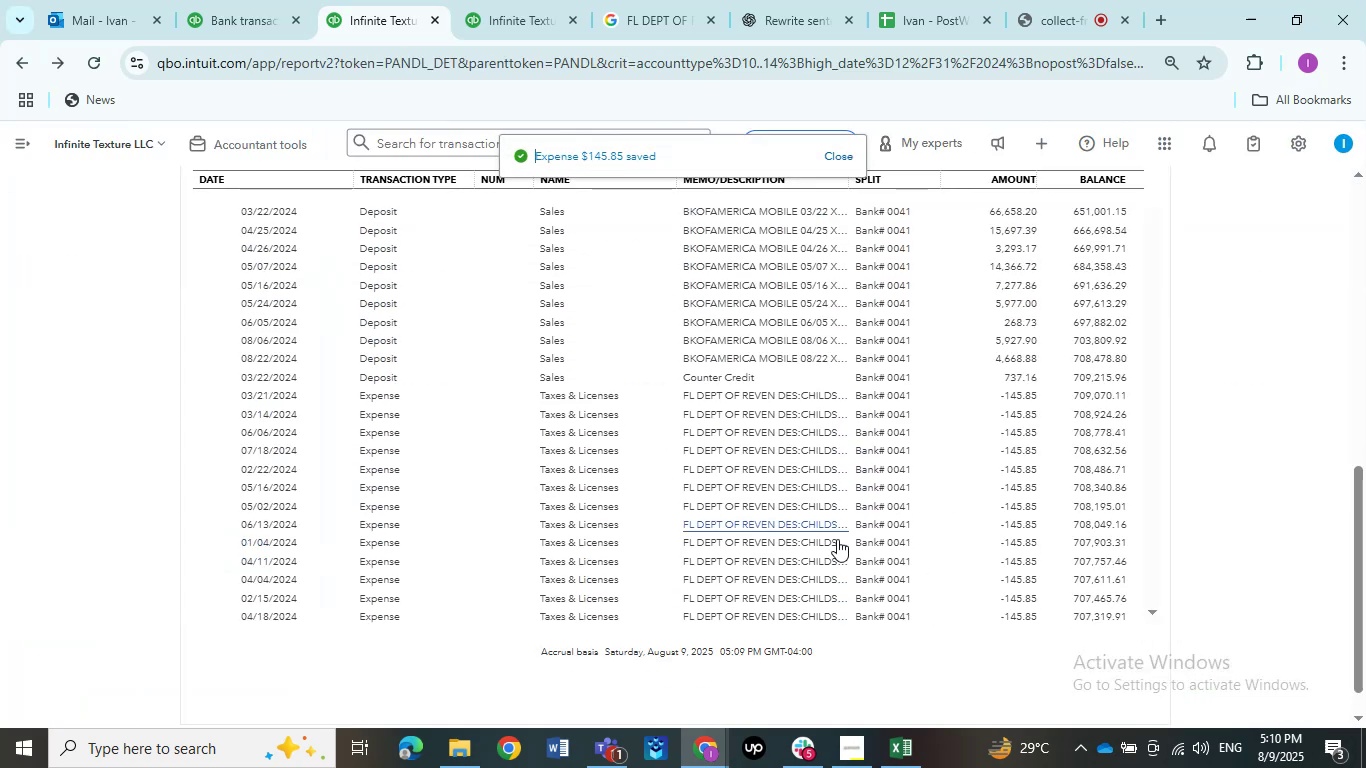 
left_click([765, 394])
 